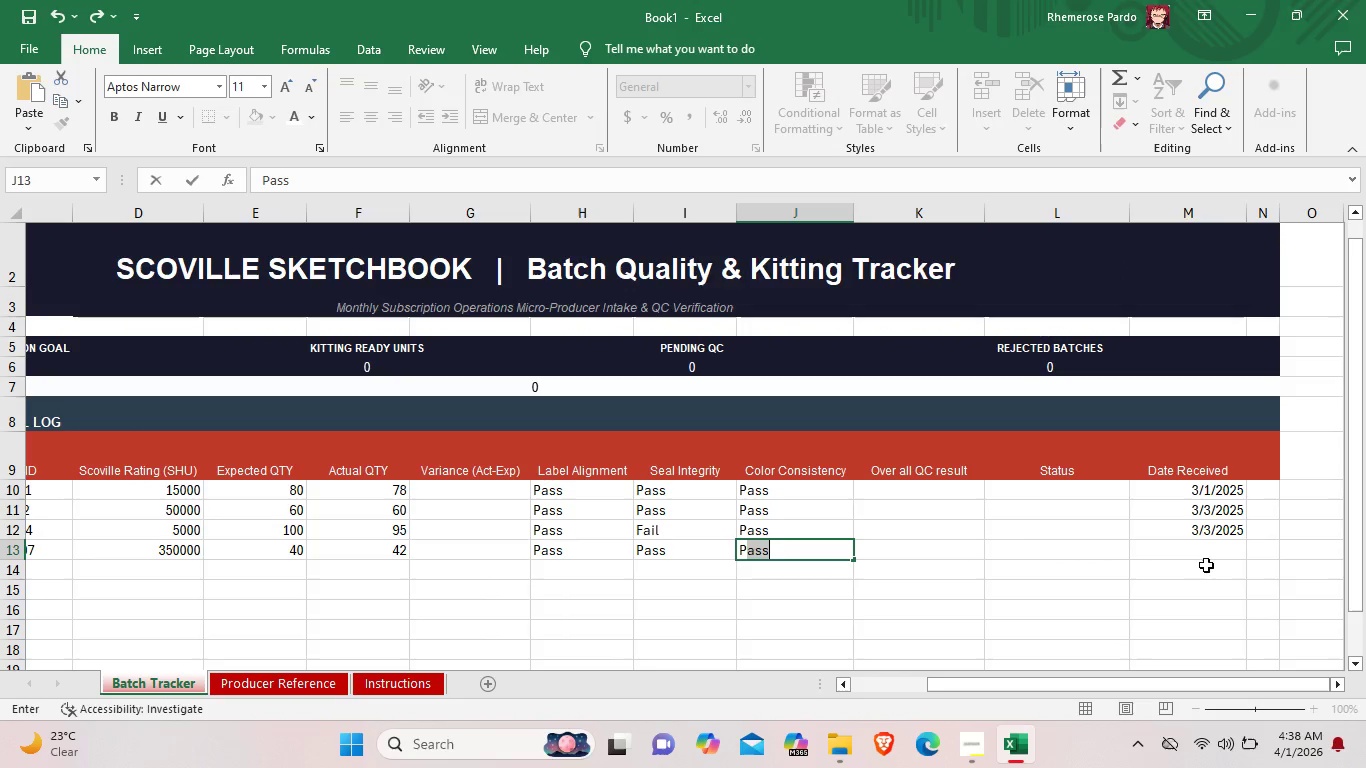 
double_click([1209, 545])
 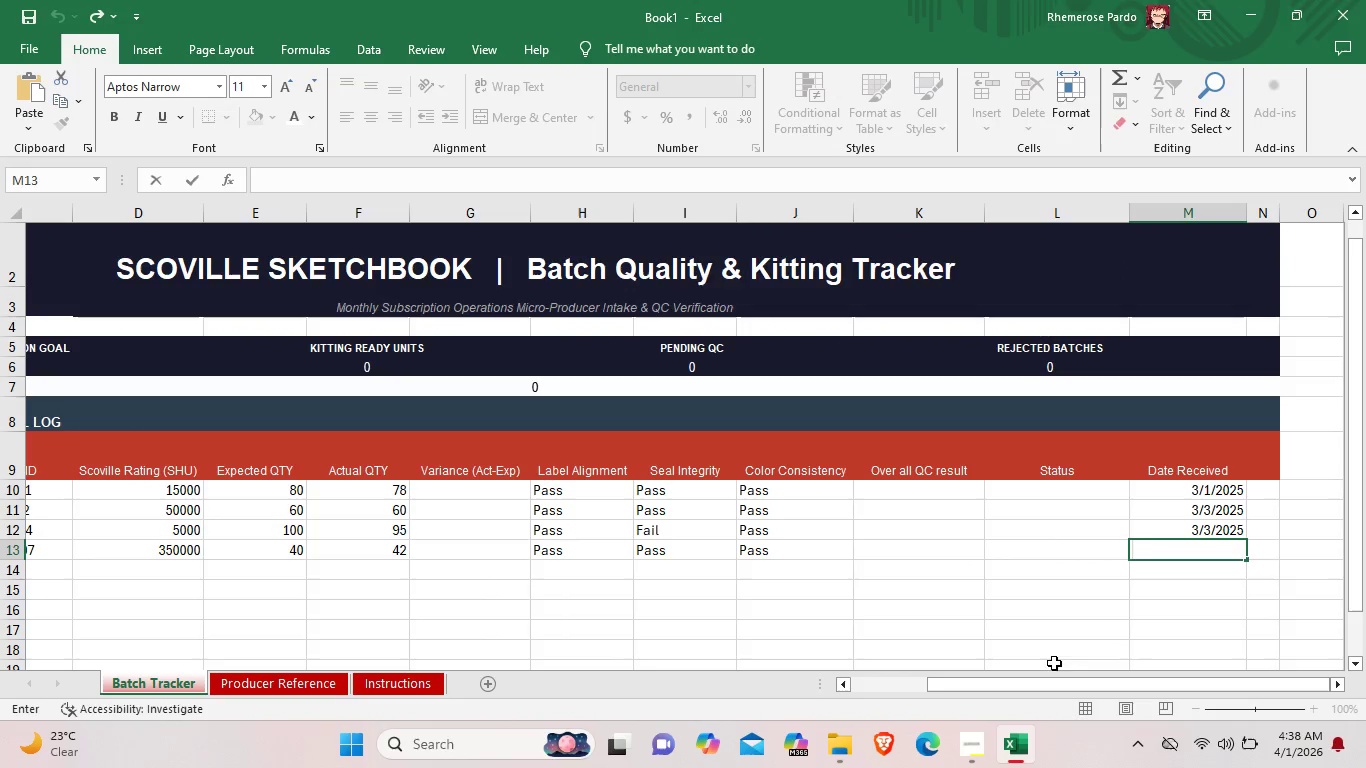 
left_click([969, 751])
 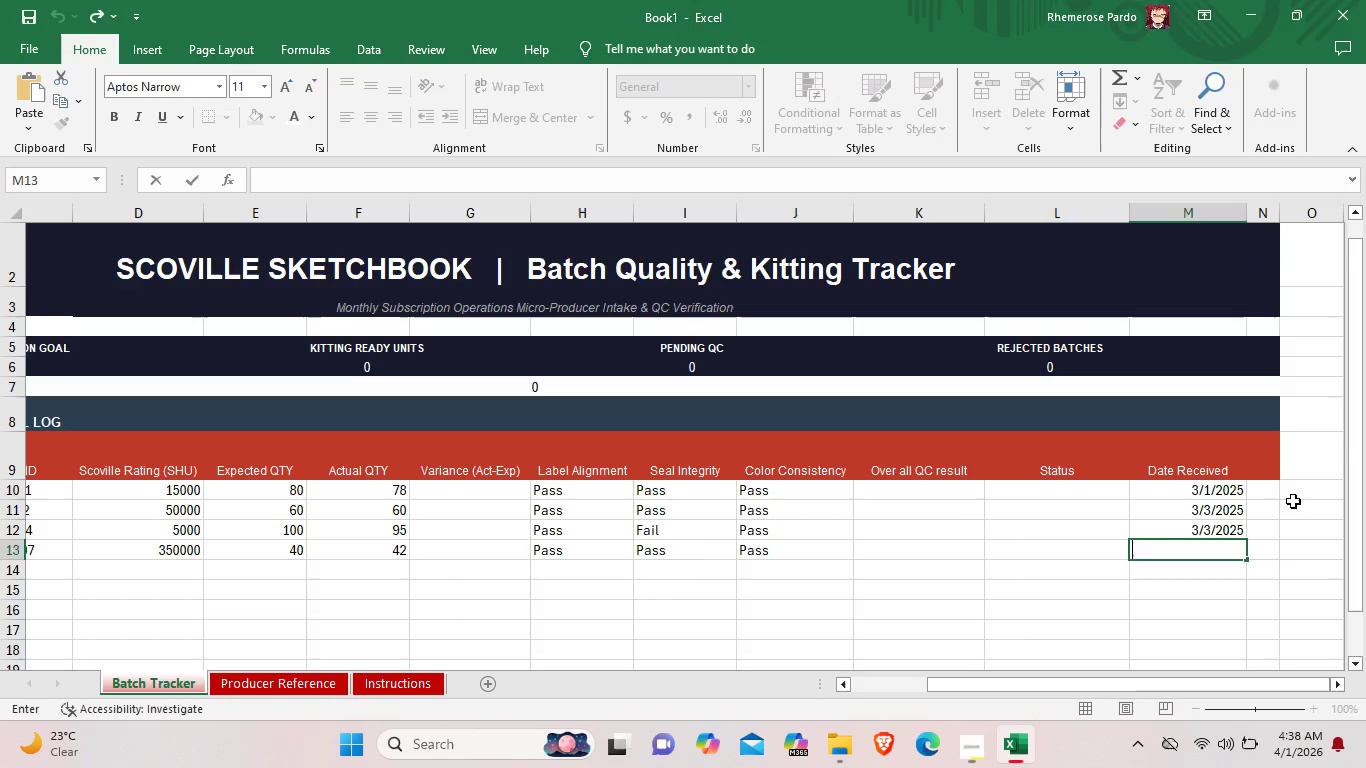 
double_click([1209, 546])
 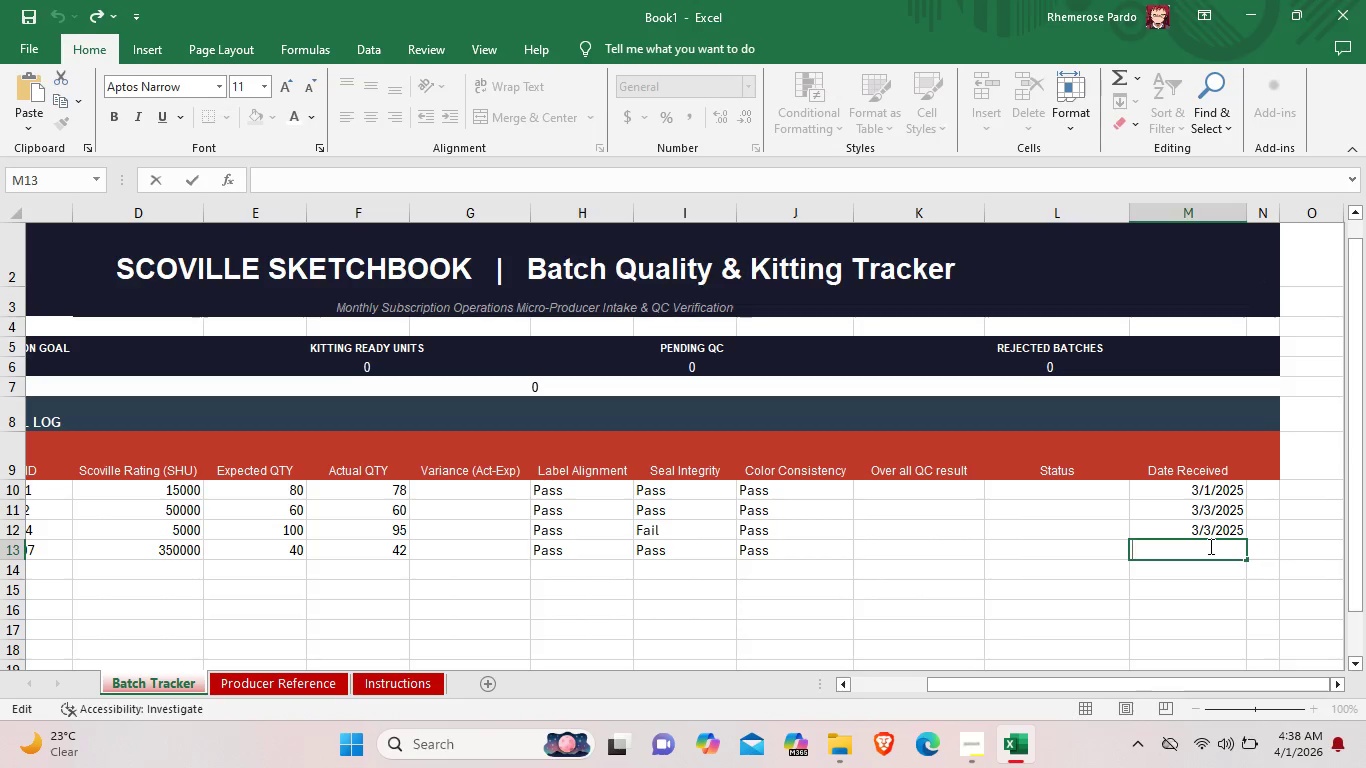 
type(2025-)
 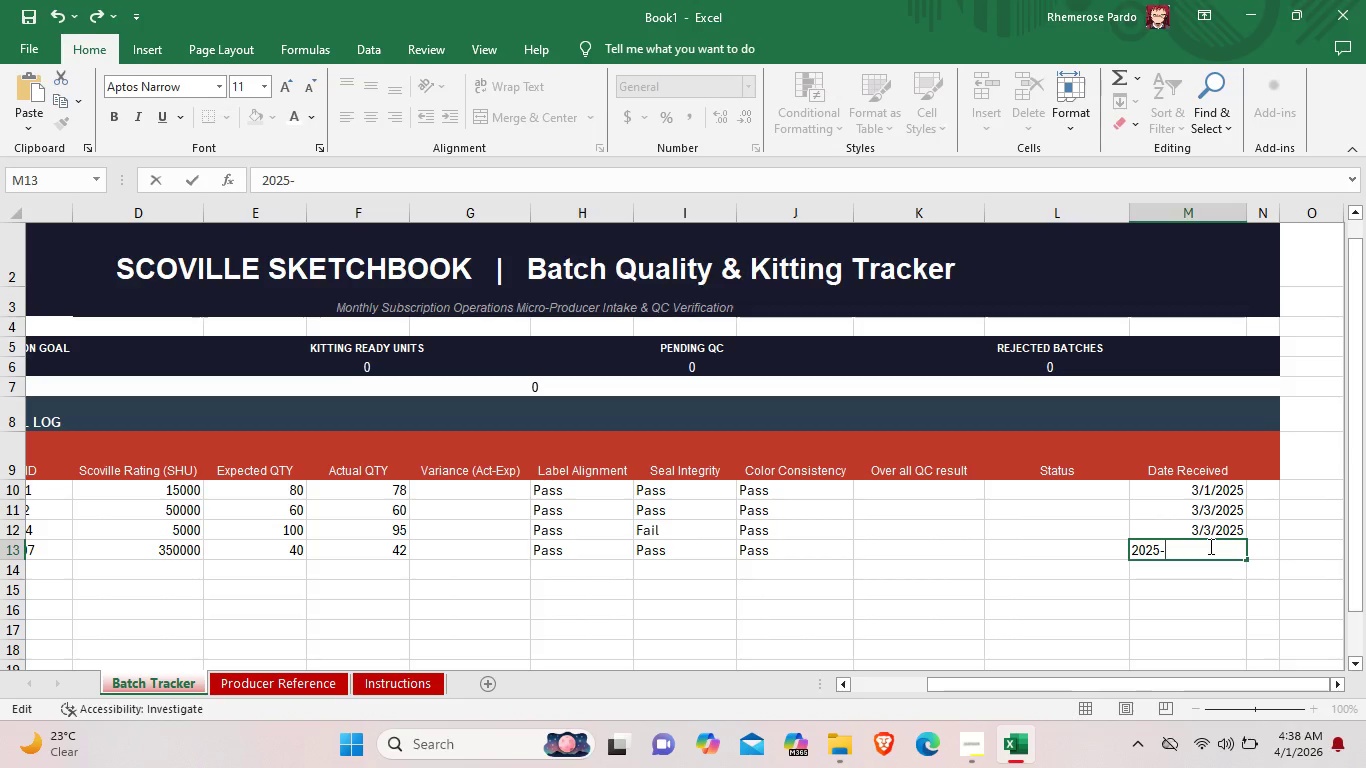 
wait(7.41)
 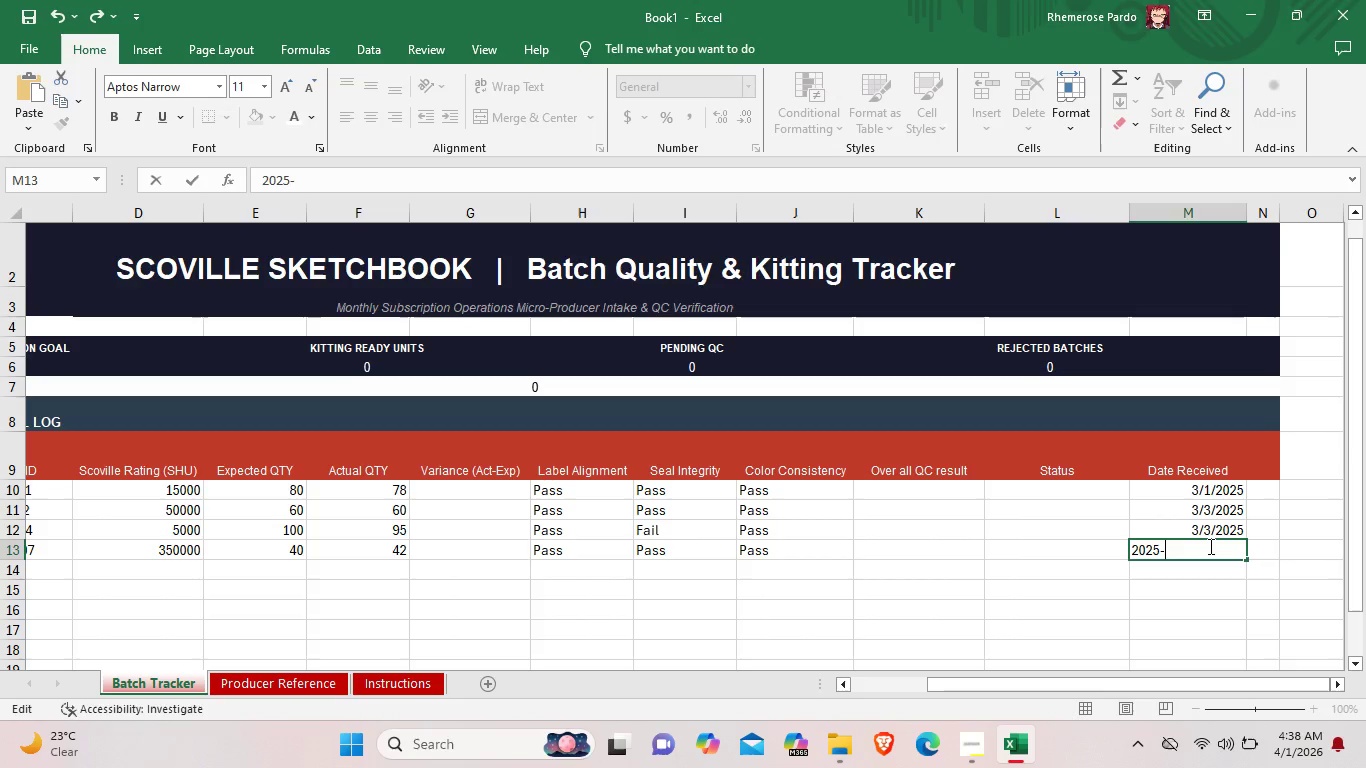 
type(03-07)
 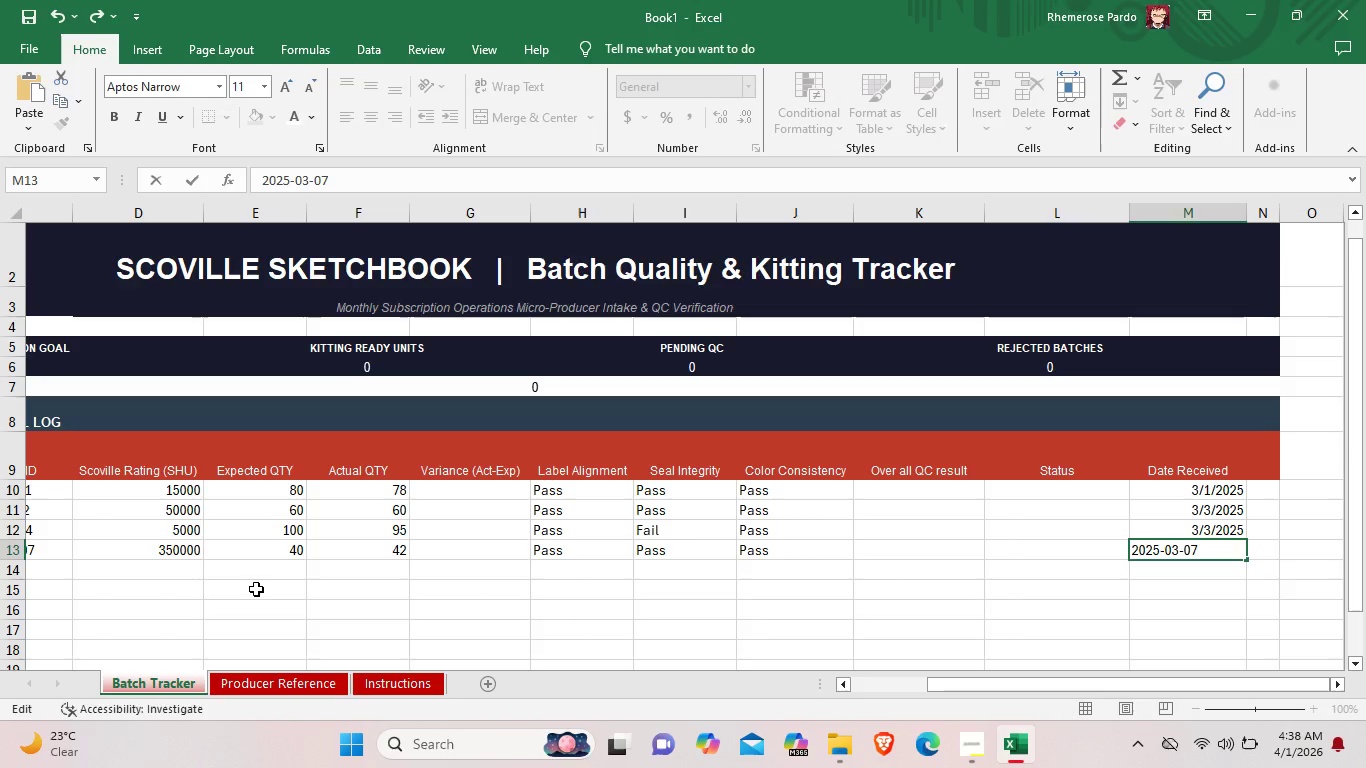 
wait(11.48)
 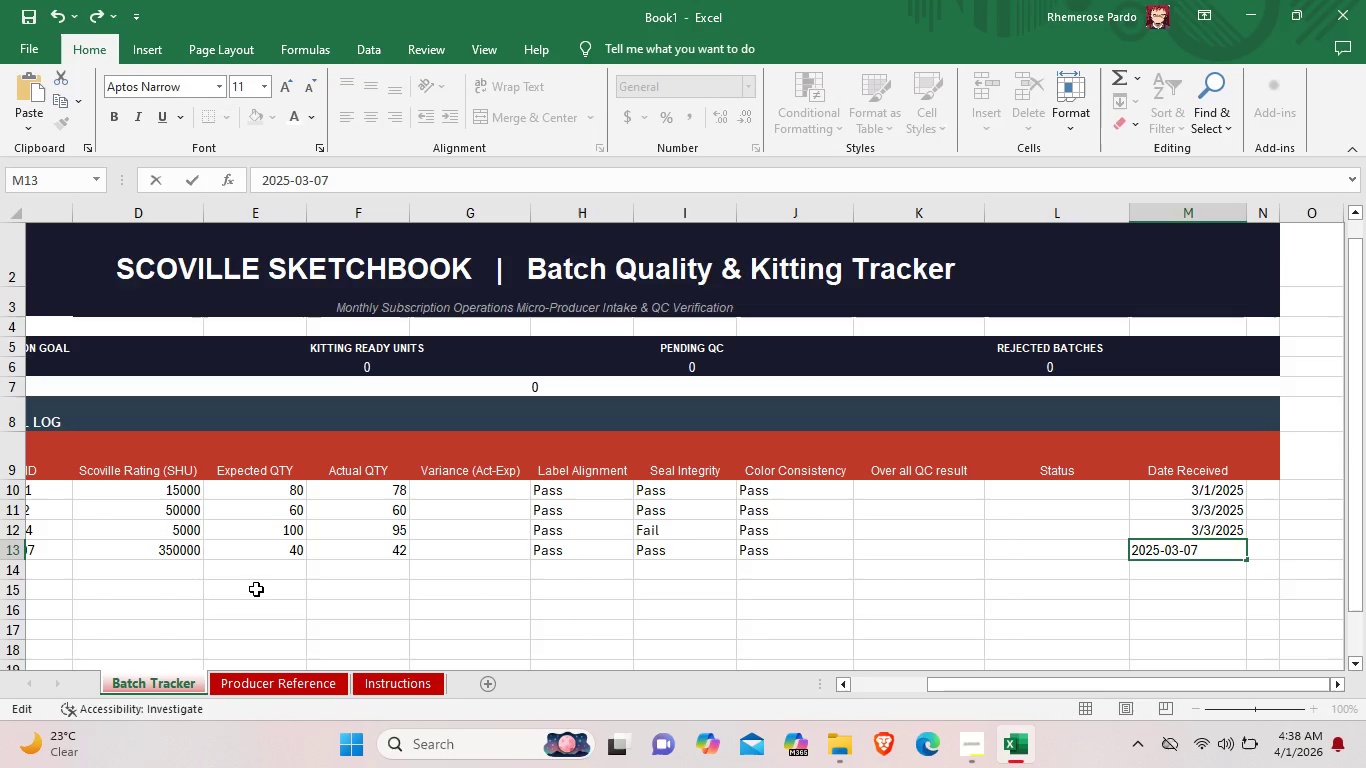 
left_click([1215, 531])
 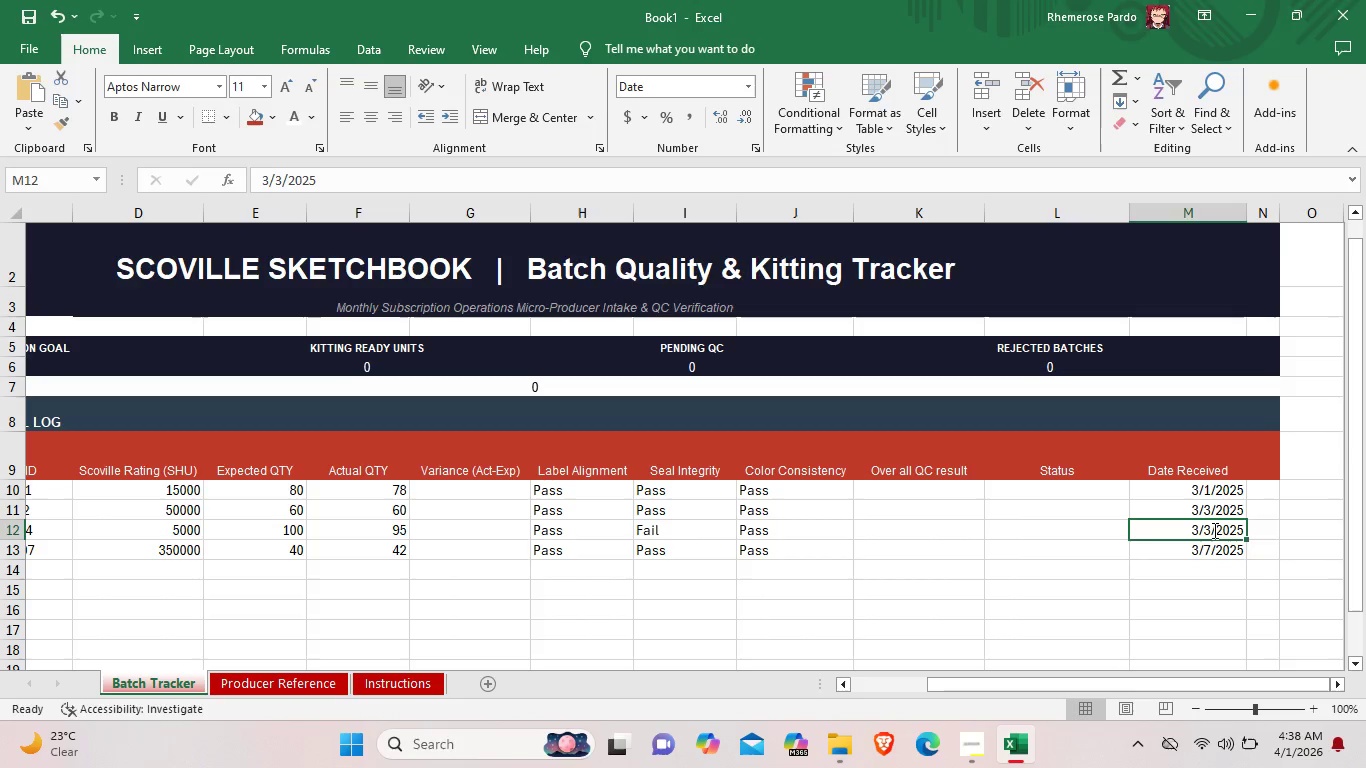 
double_click([1213, 530])
 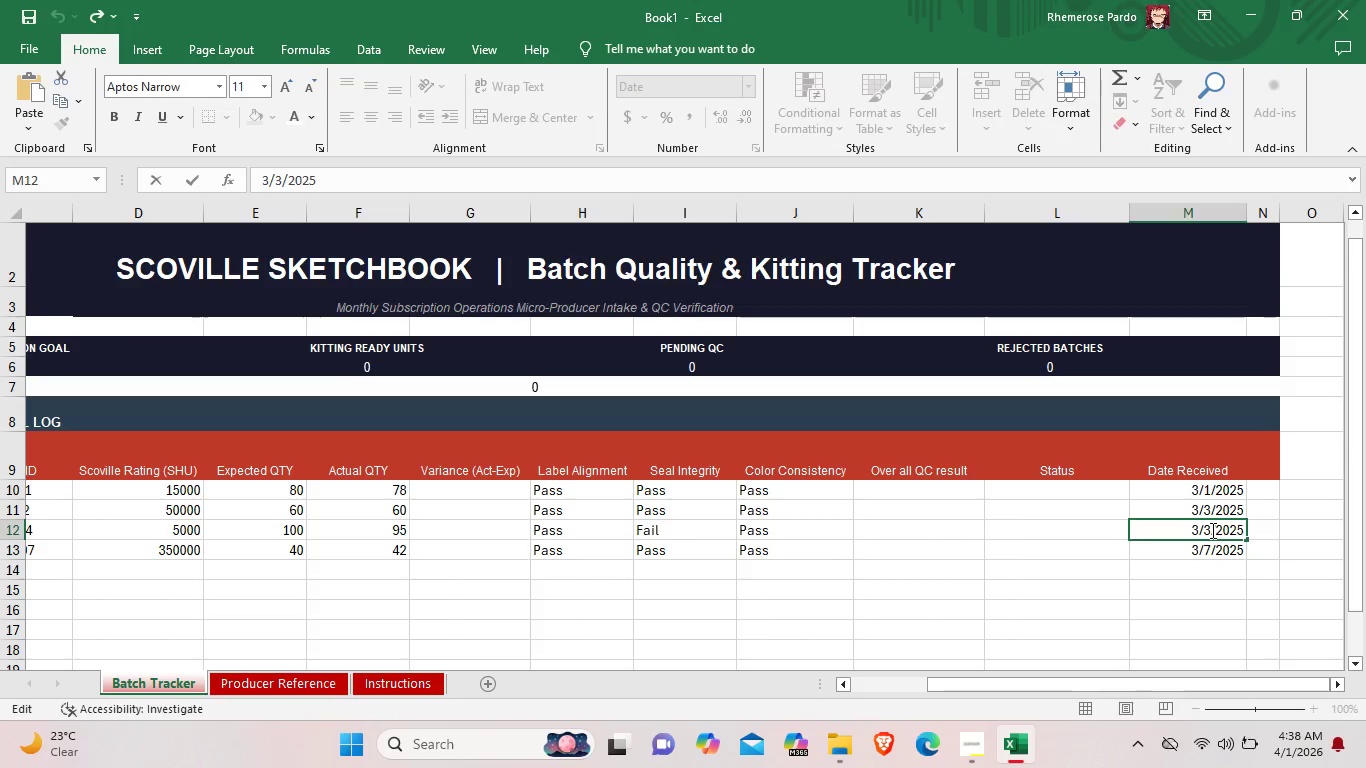 
left_click([1211, 530])
 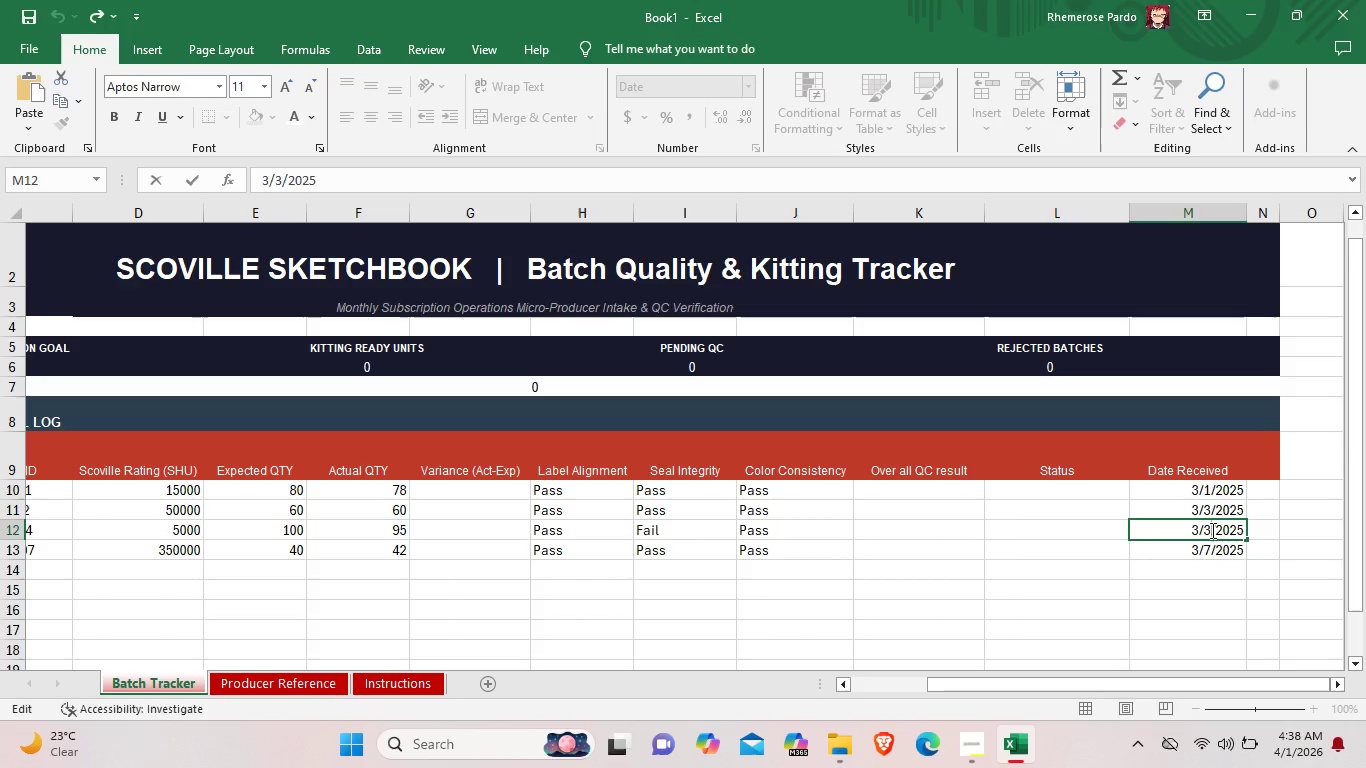 
key(Backspace)
 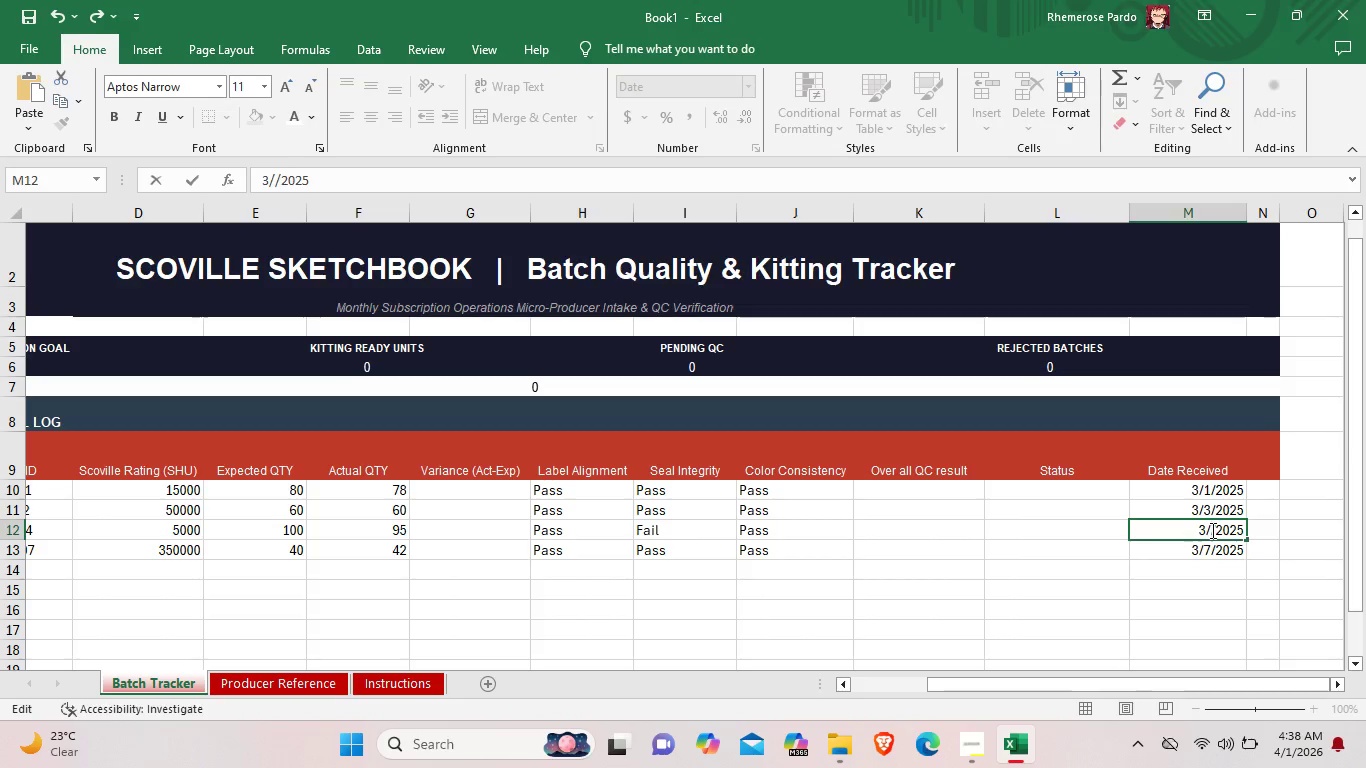 
key(5)
 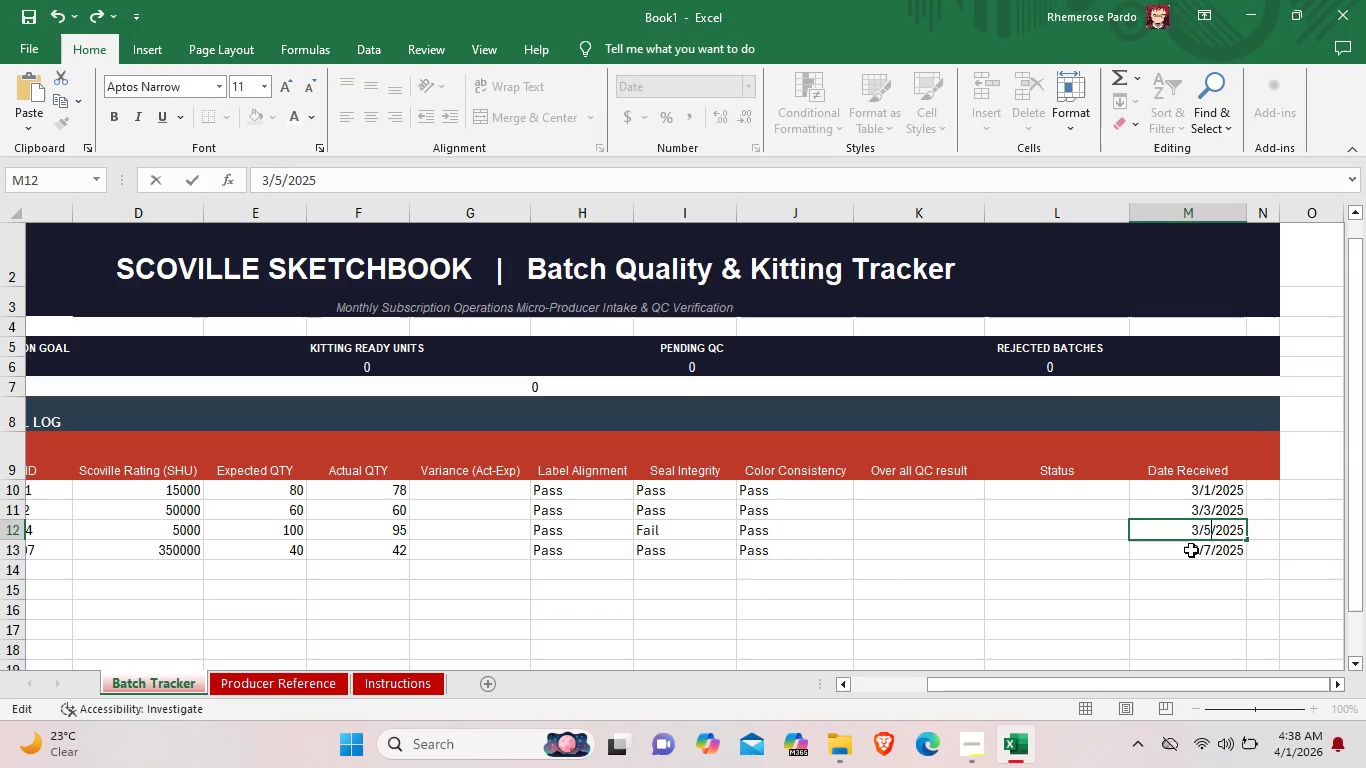 
left_click([1191, 550])
 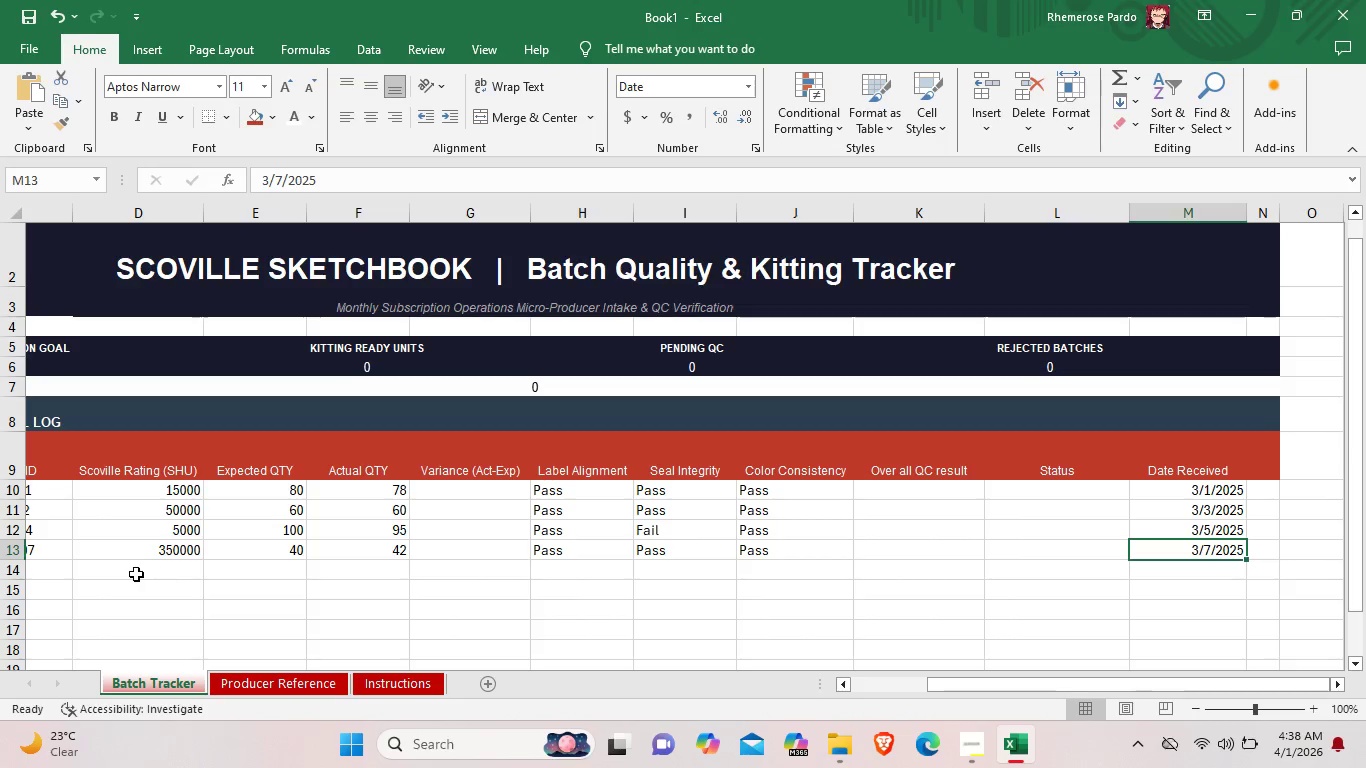 
left_click_drag(start_coordinate=[949, 680], to_coordinate=[858, 687])
 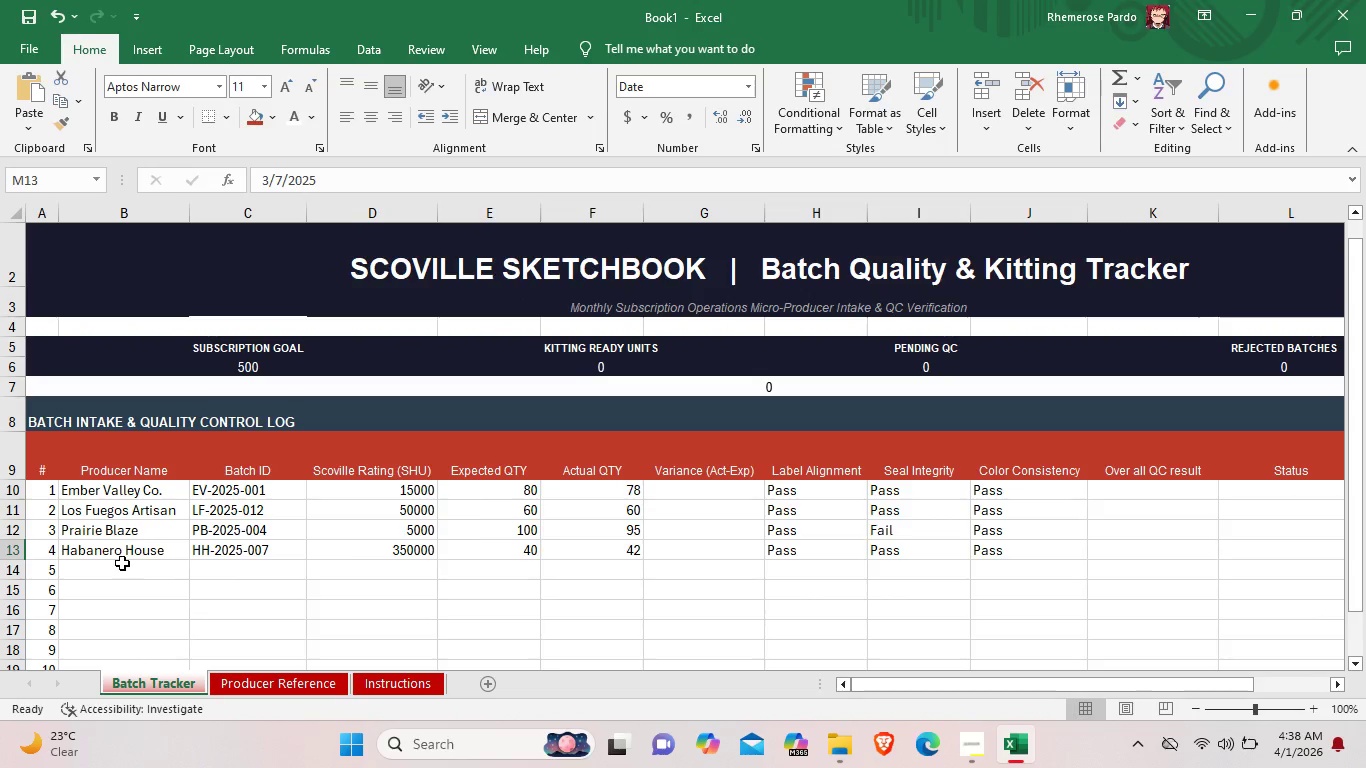 
double_click([119, 563])
 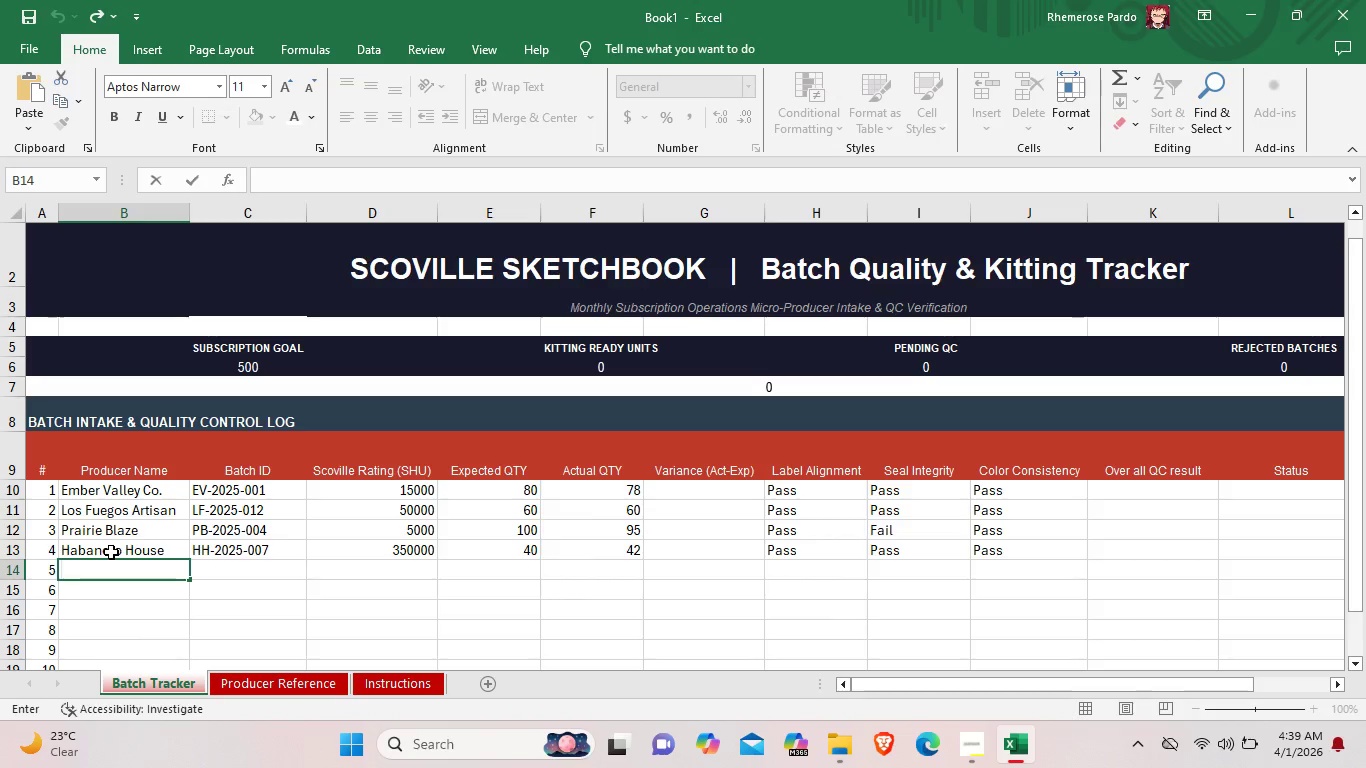 
wait(7.67)
 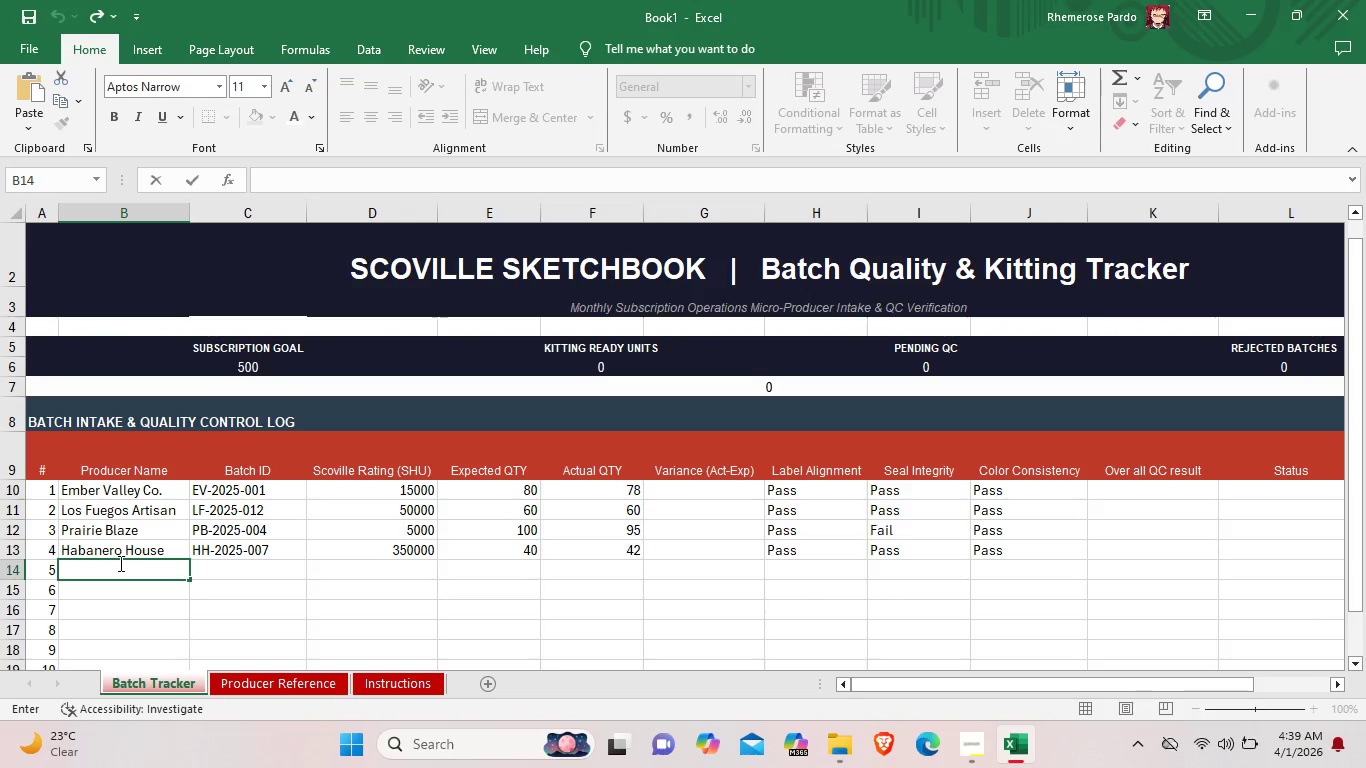 
type(Smoked & Scor)
 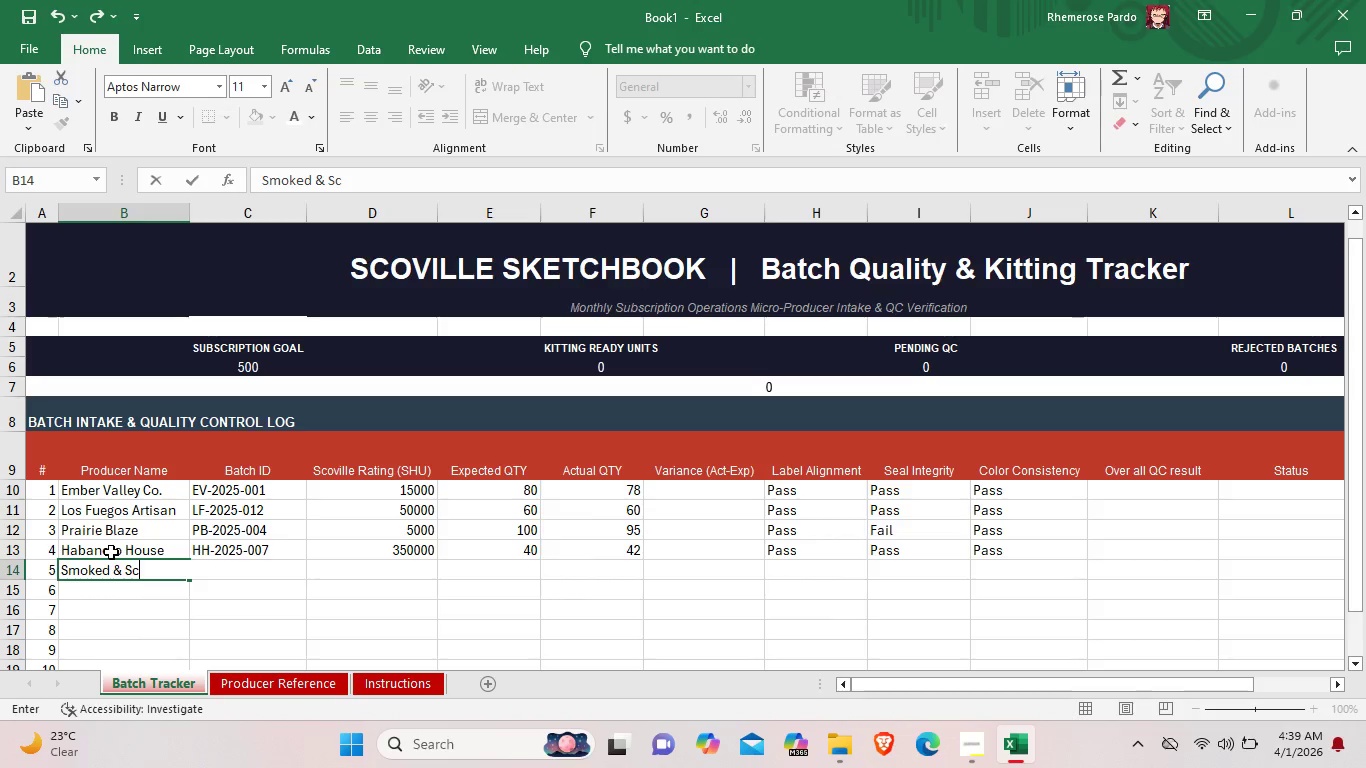 
type(ched)
 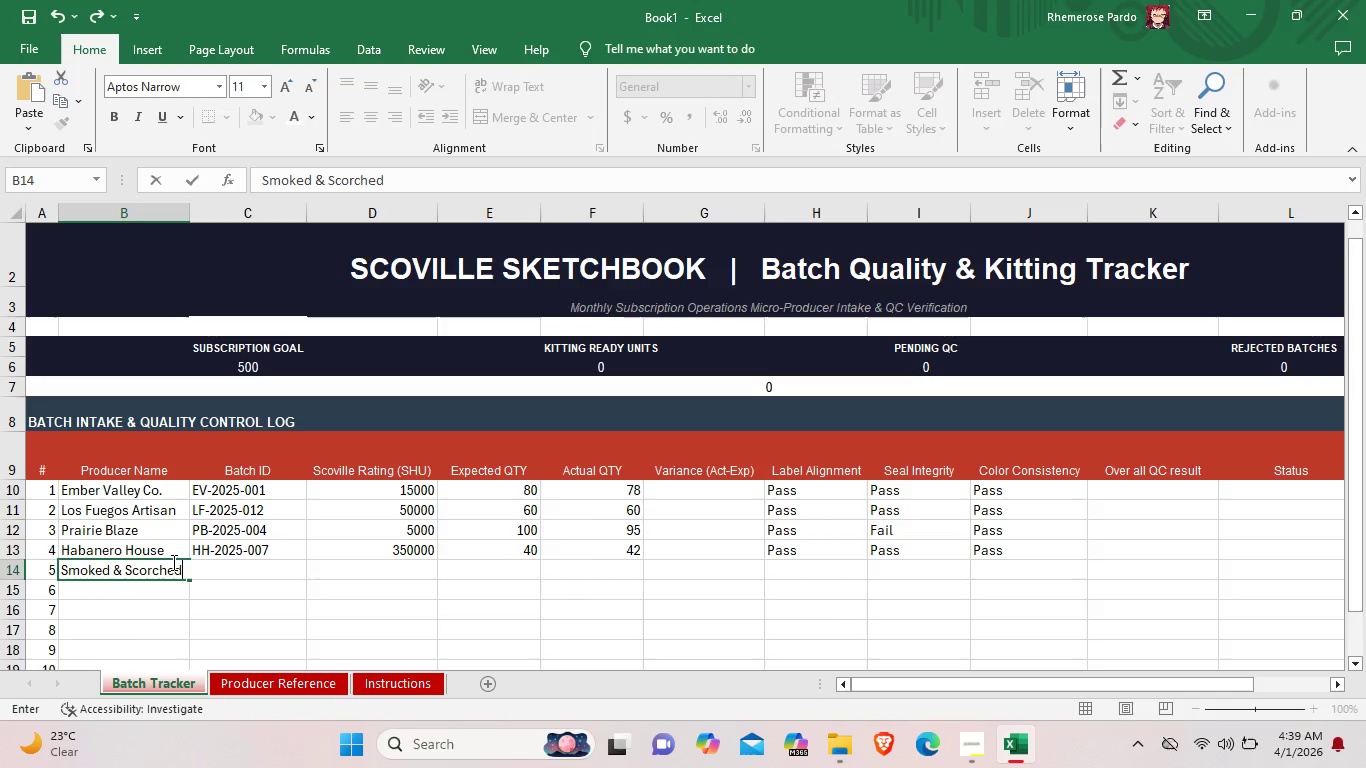 
left_click([209, 571])
 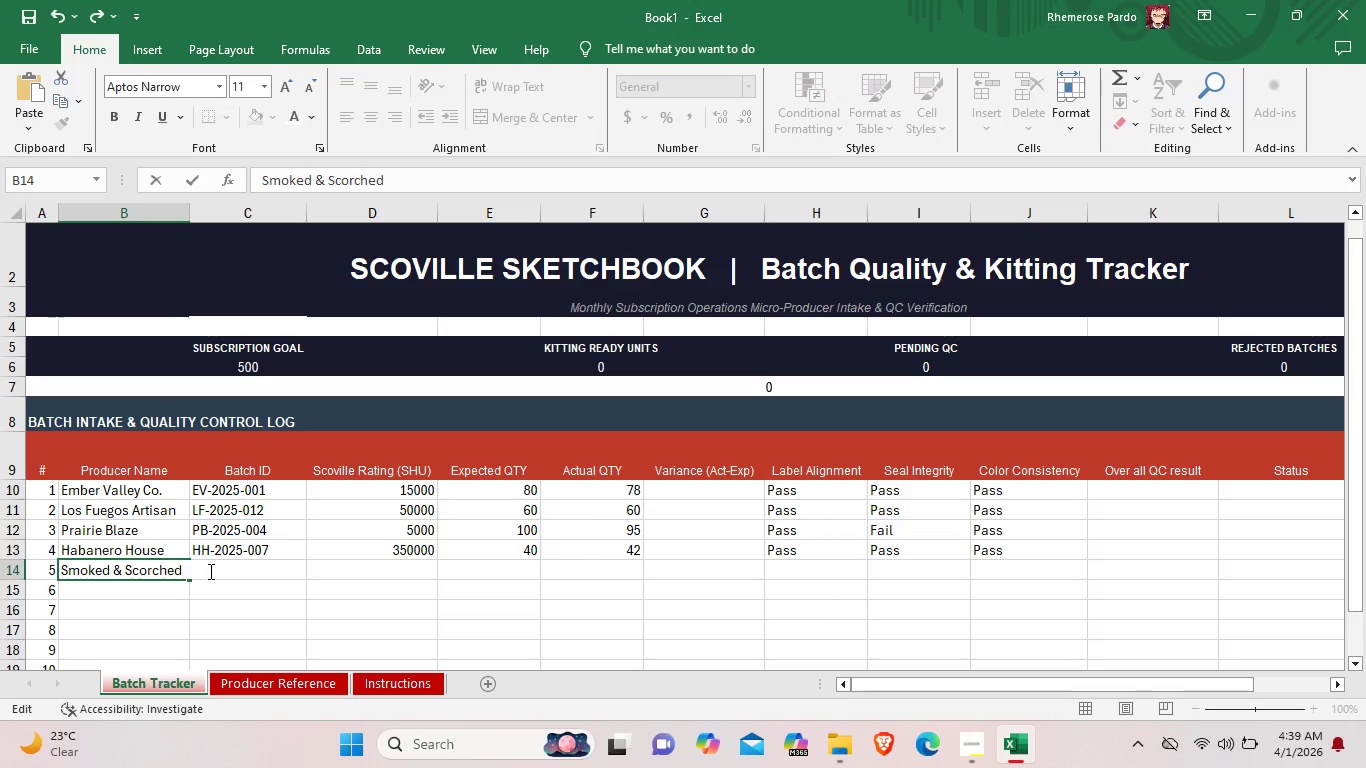 
wait(7.83)
 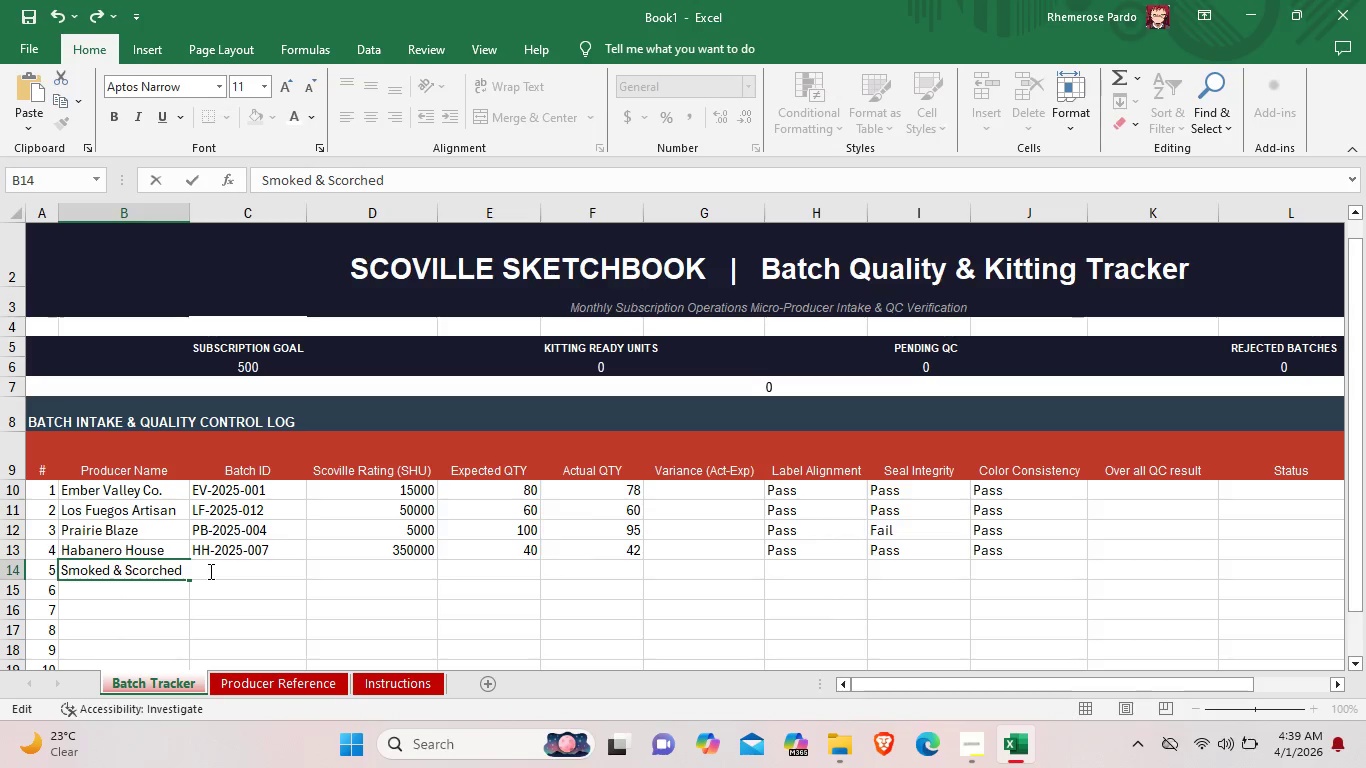 
left_click([307, 571])
 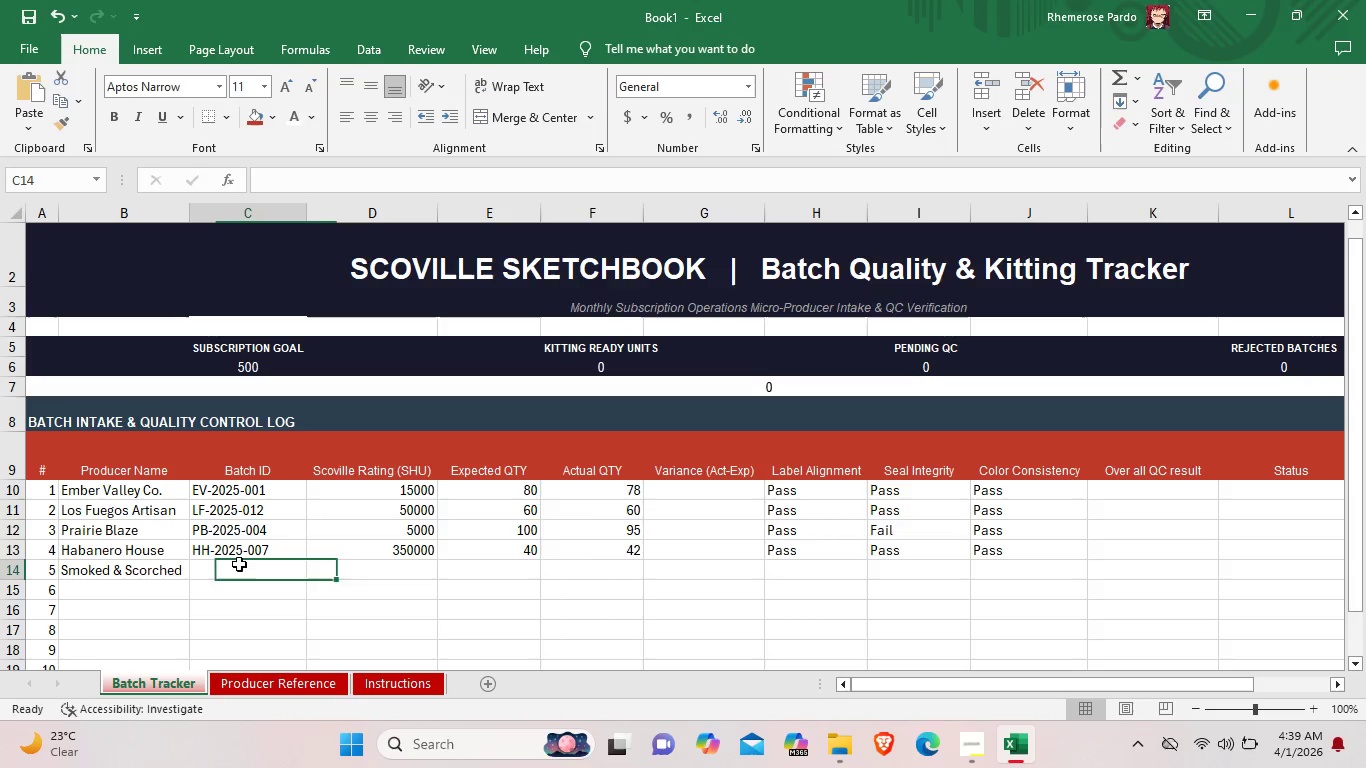 
double_click([239, 566])
 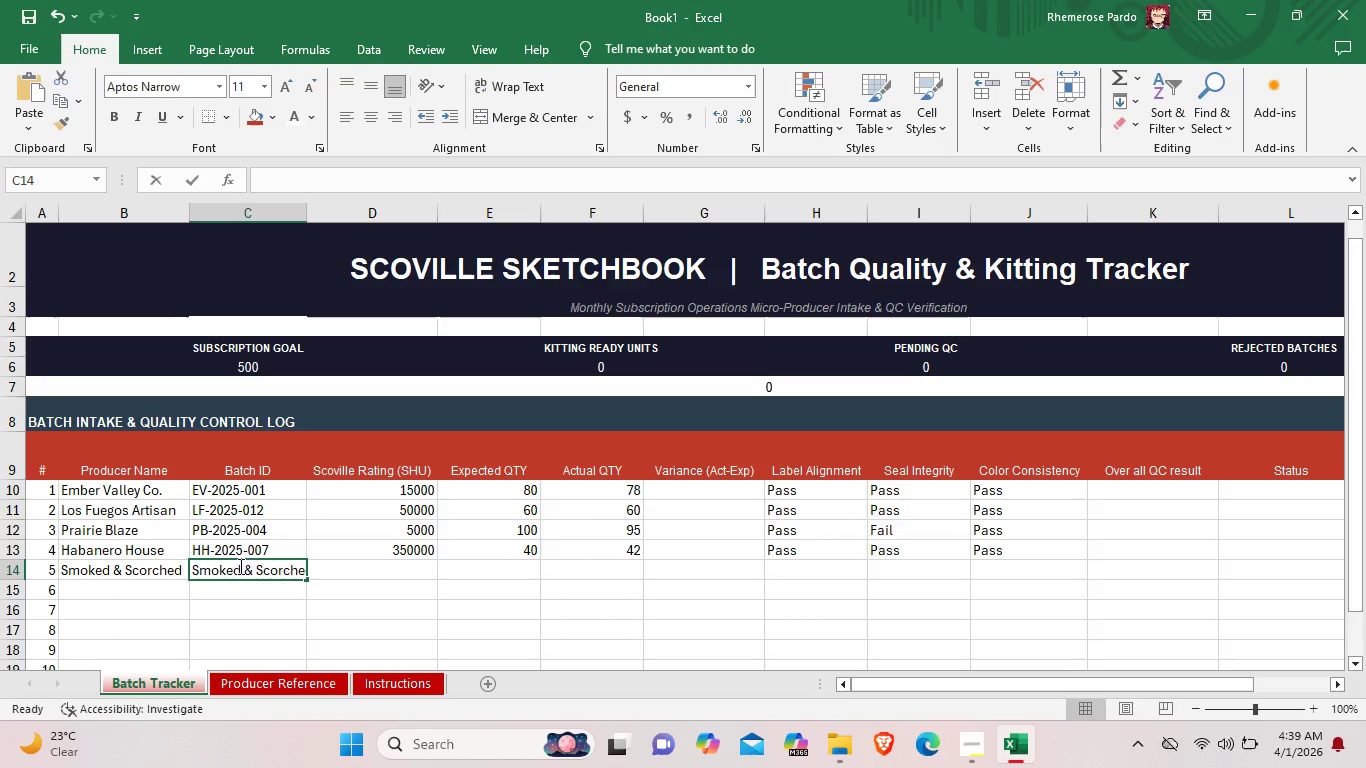 
triple_click([239, 566])
 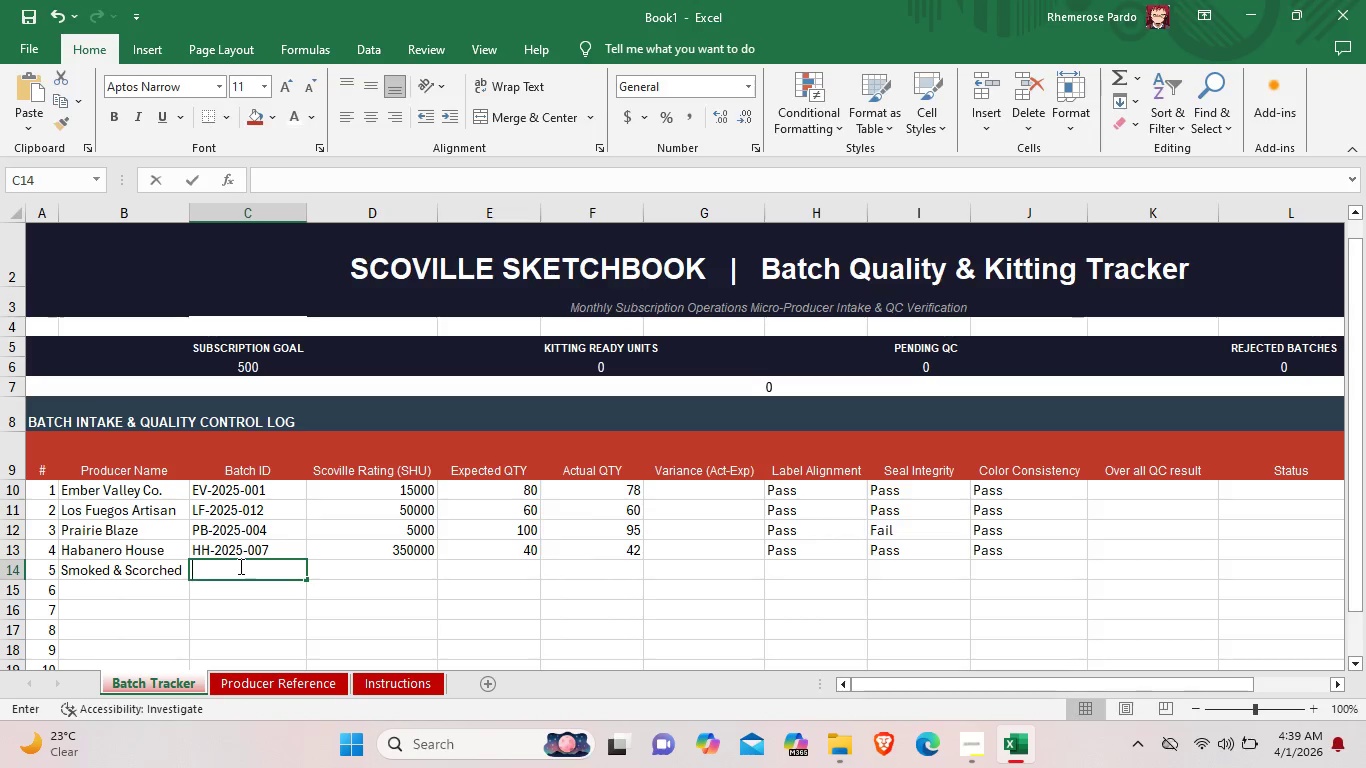 
triple_click([239, 566])
 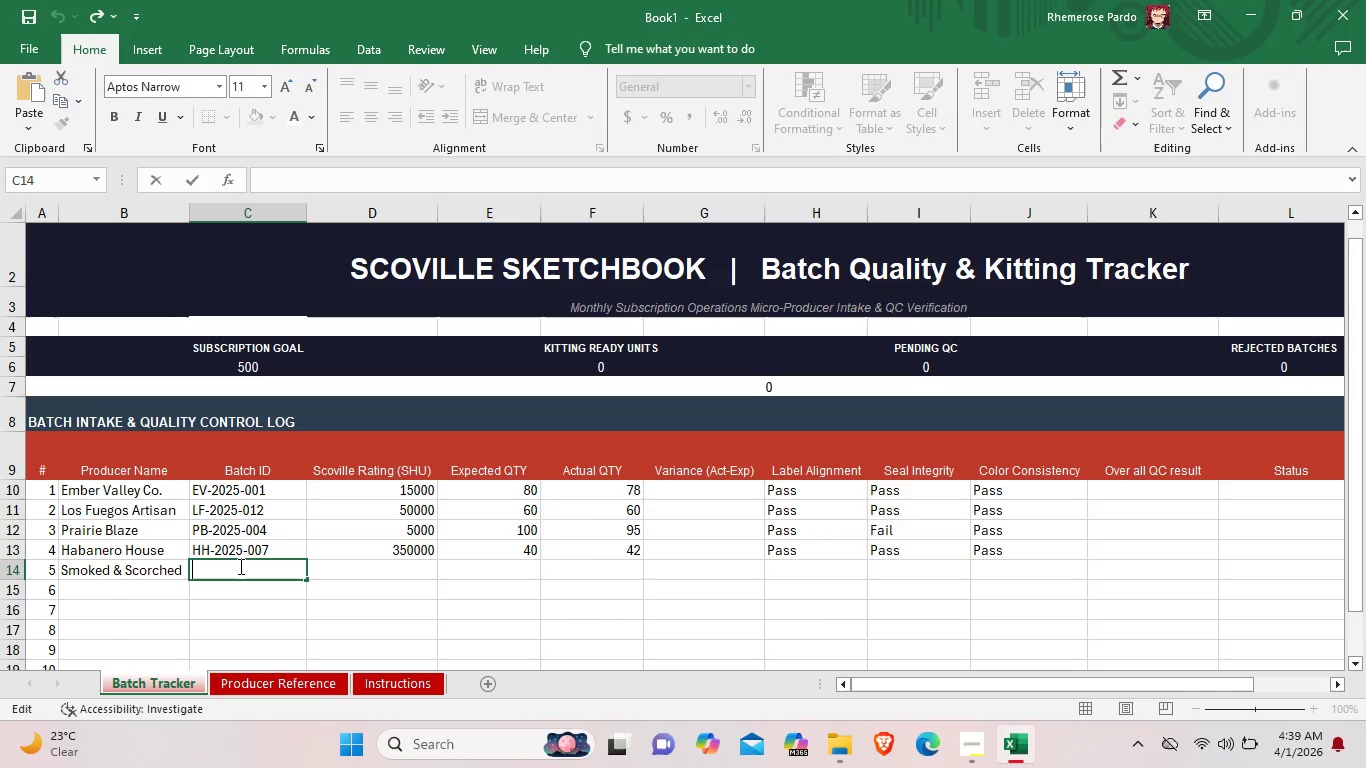 
type(SS-2025-)
 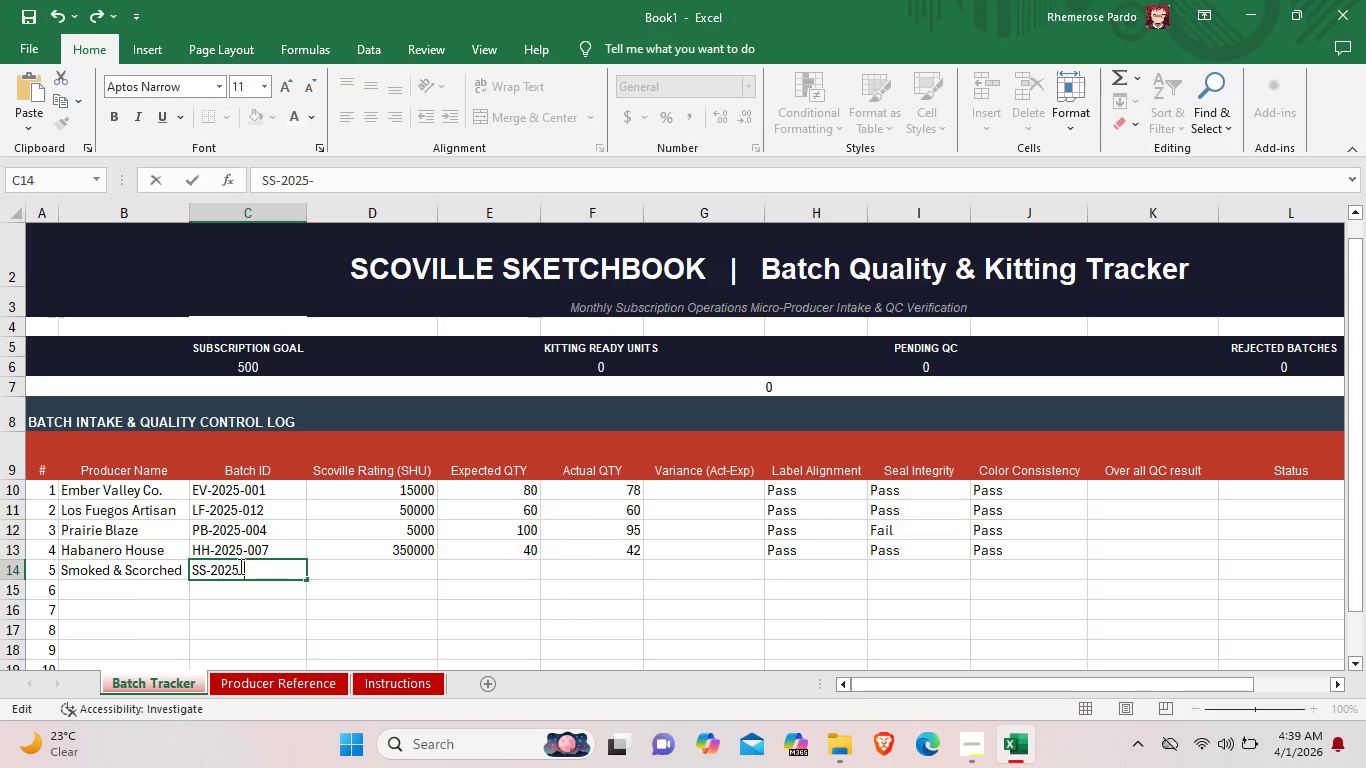 
type(019)
 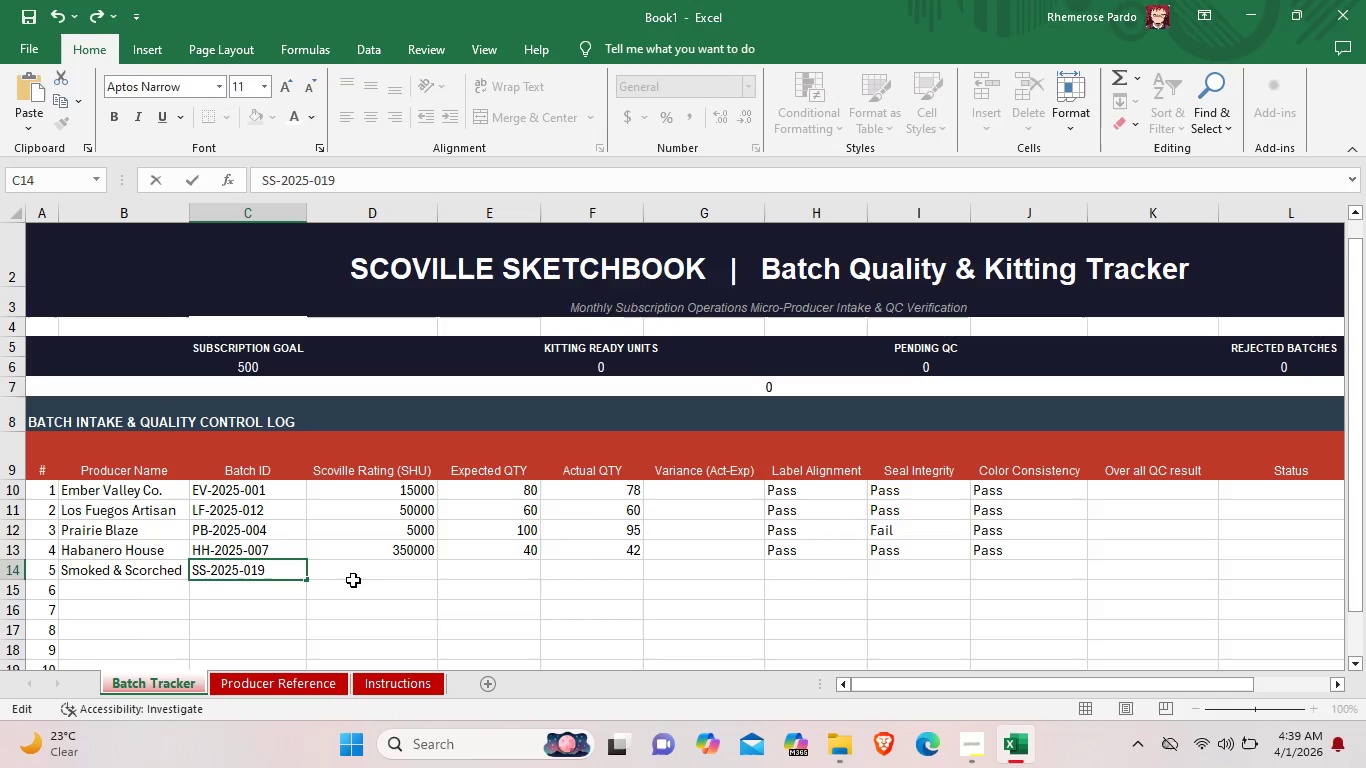 
double_click([388, 567])
 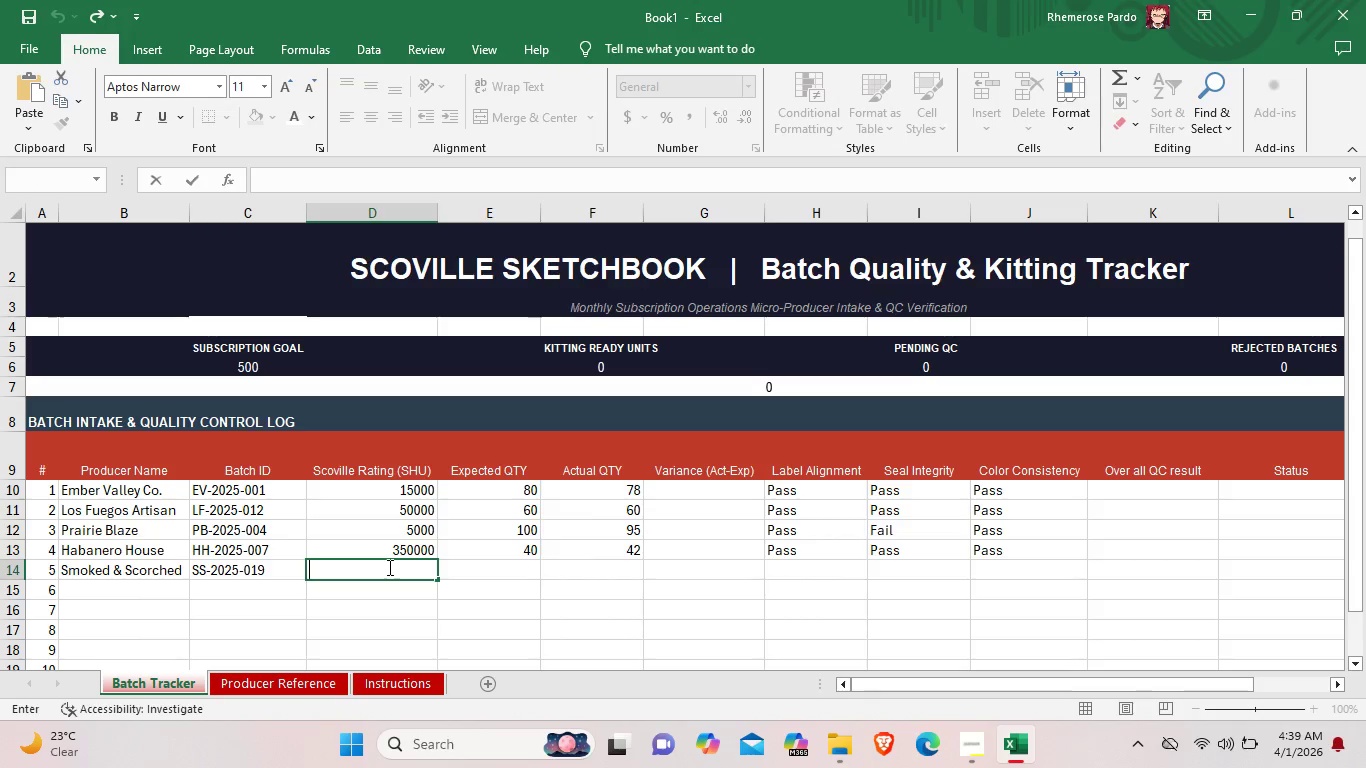 
wait(10.33)
 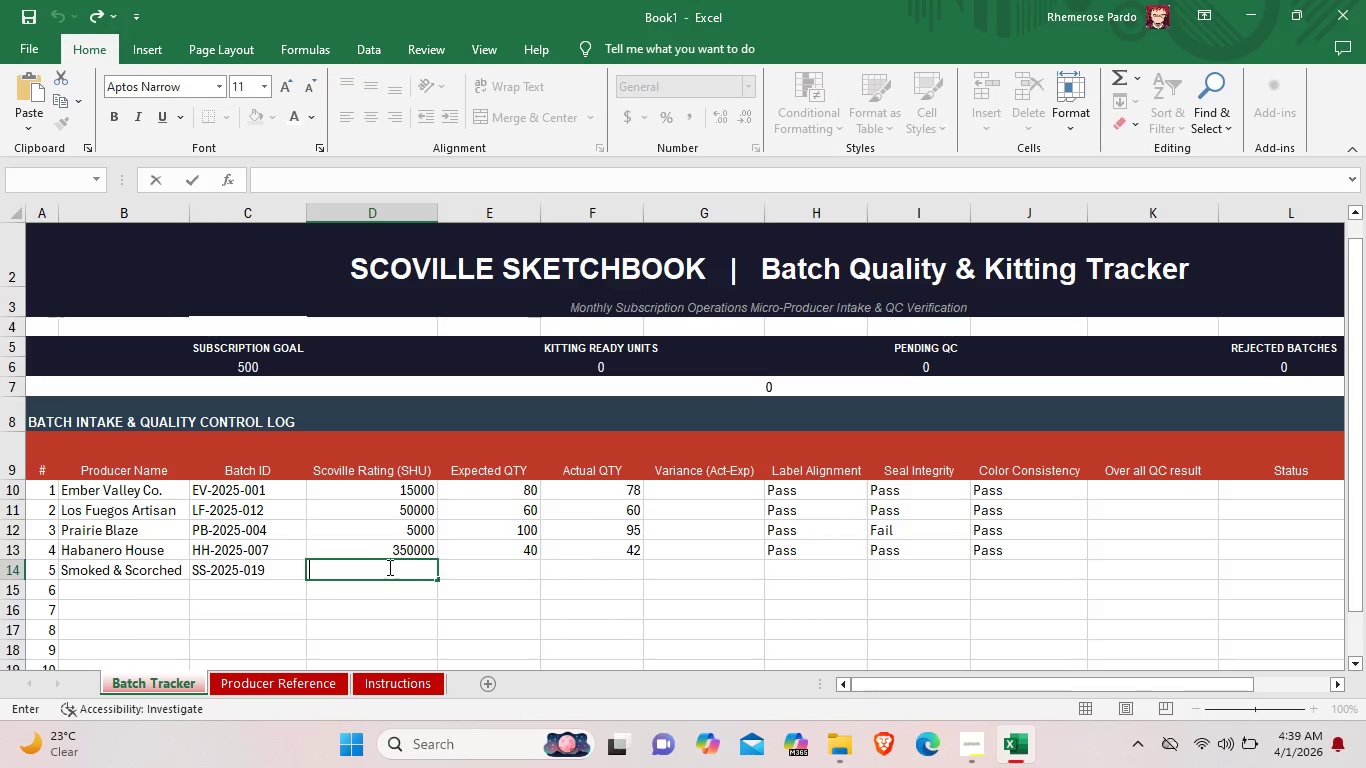 
type(8000)
 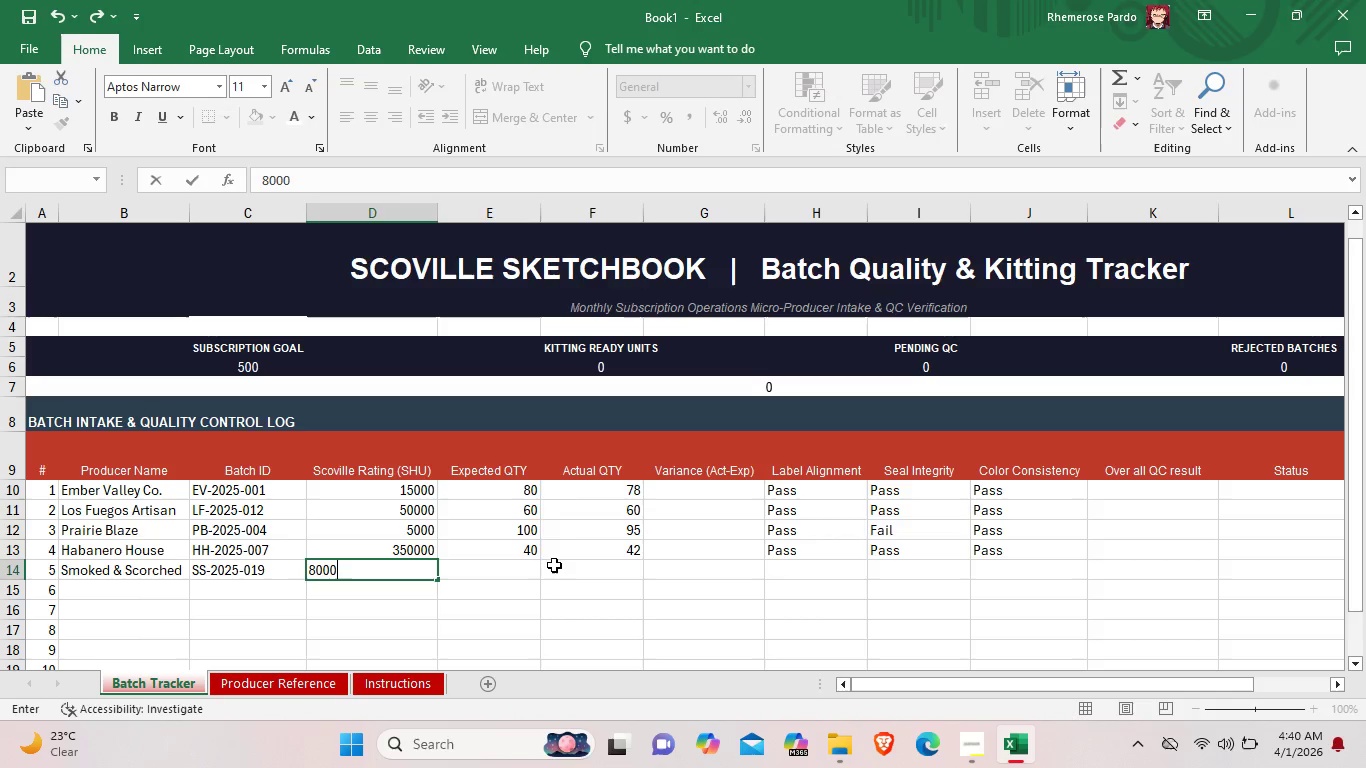 
double_click([530, 566])
 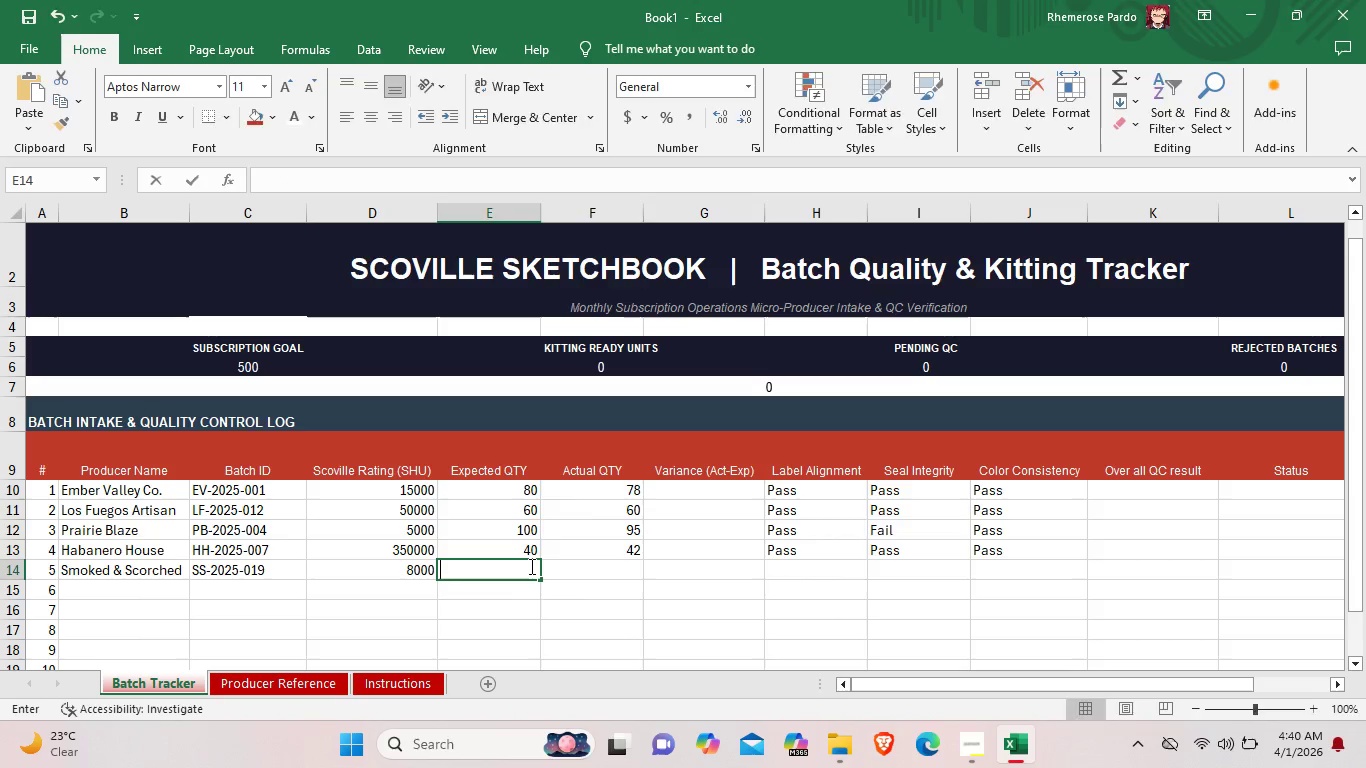 
type(75)
 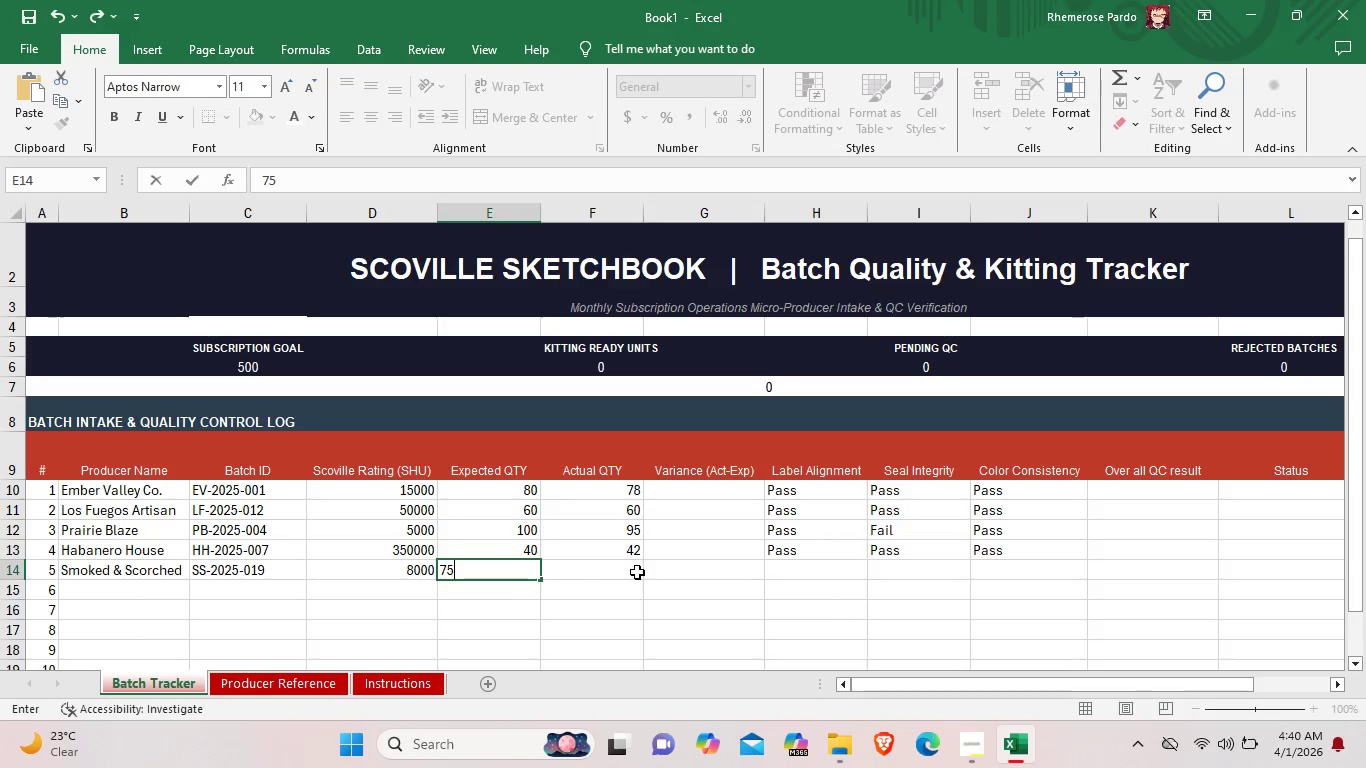 
double_click([630, 570])
 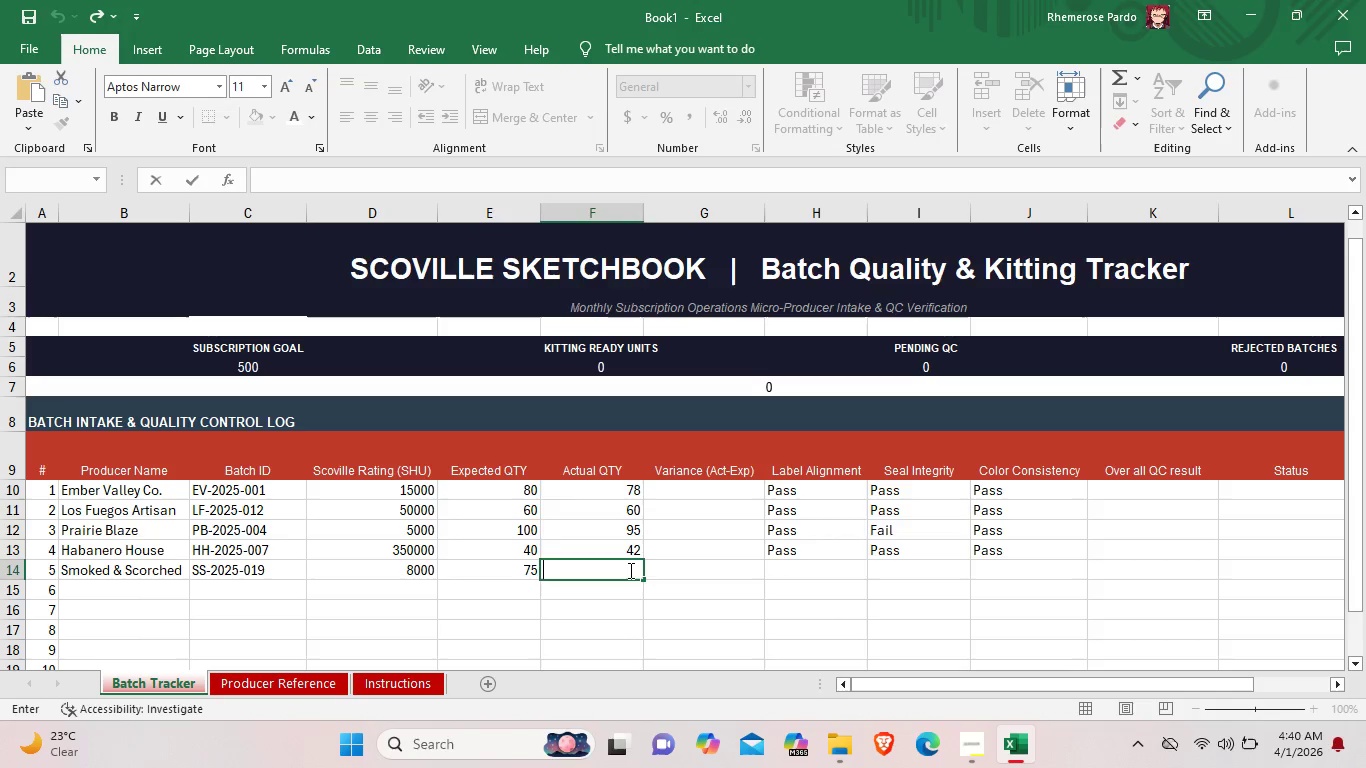 
type(70)
 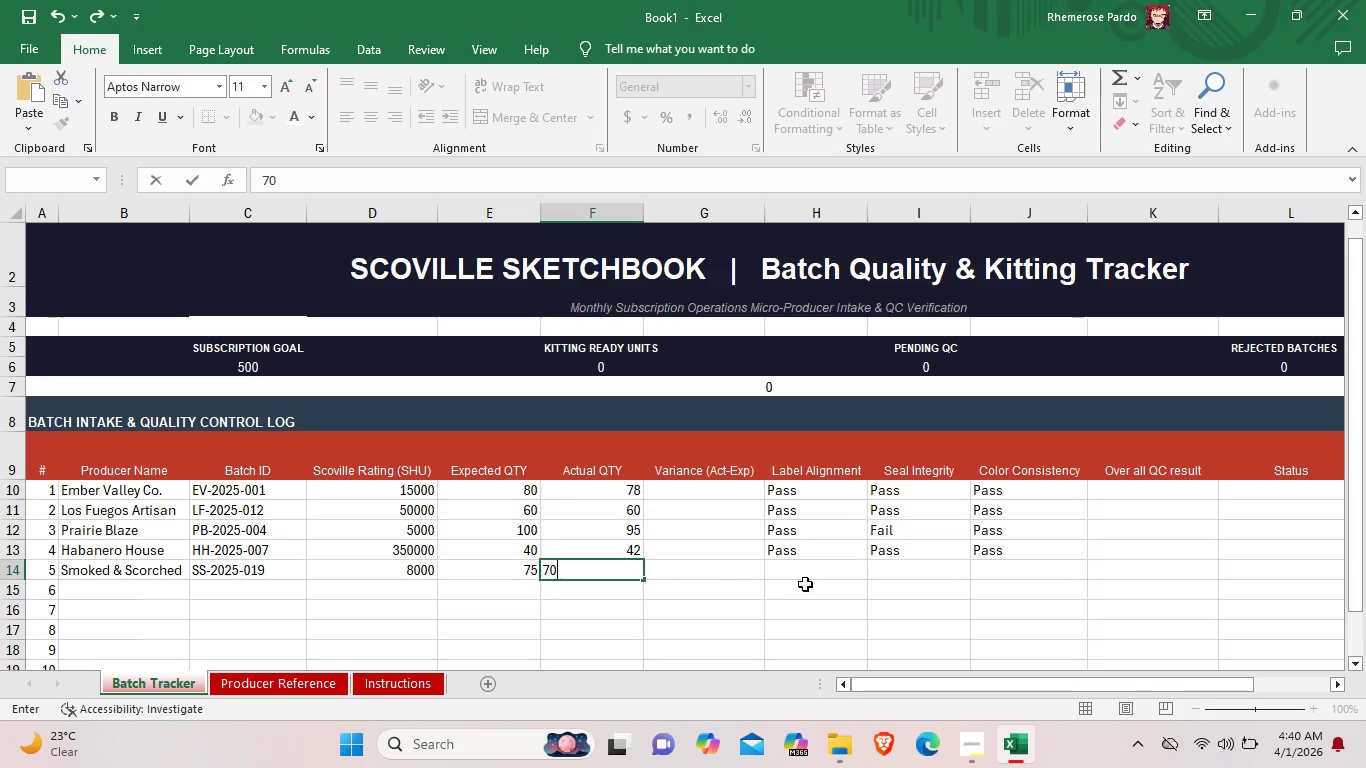 
double_click([816, 573])
 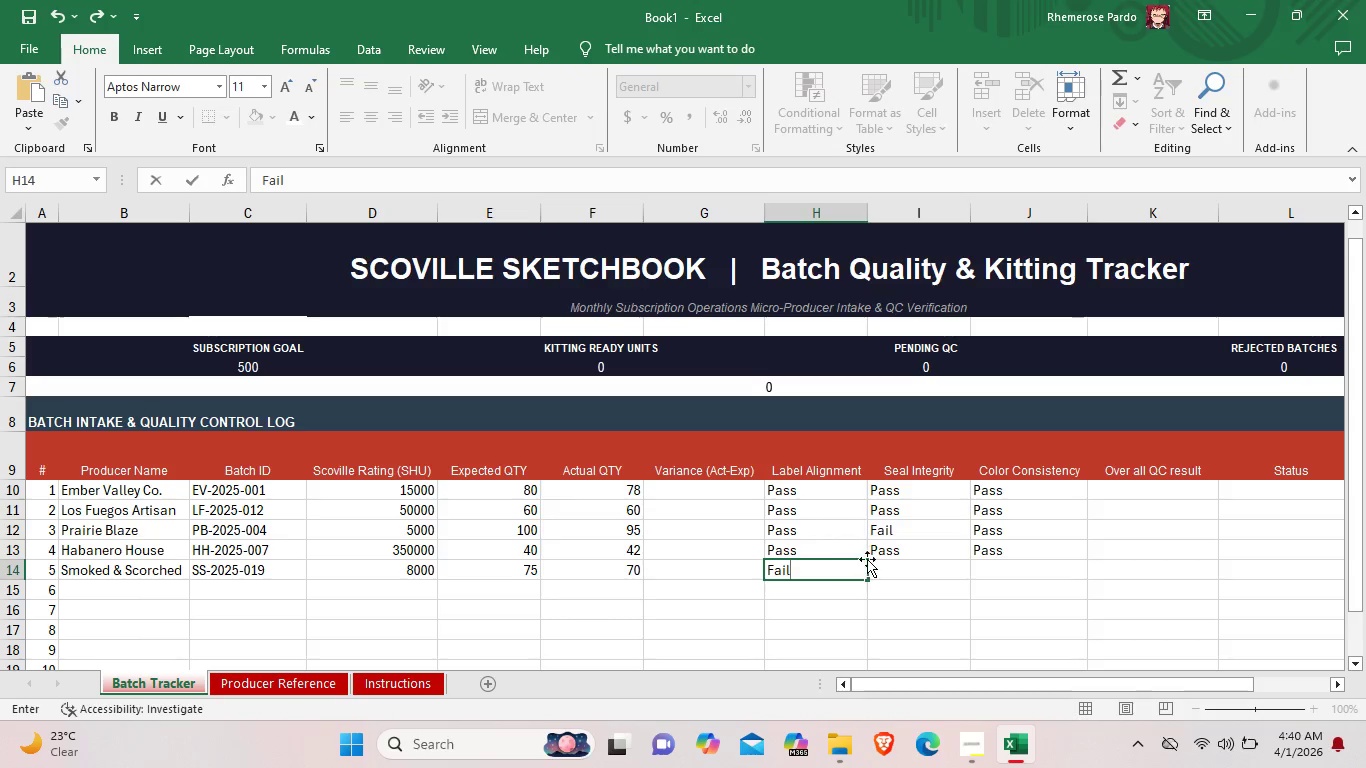 
type(Fail)
 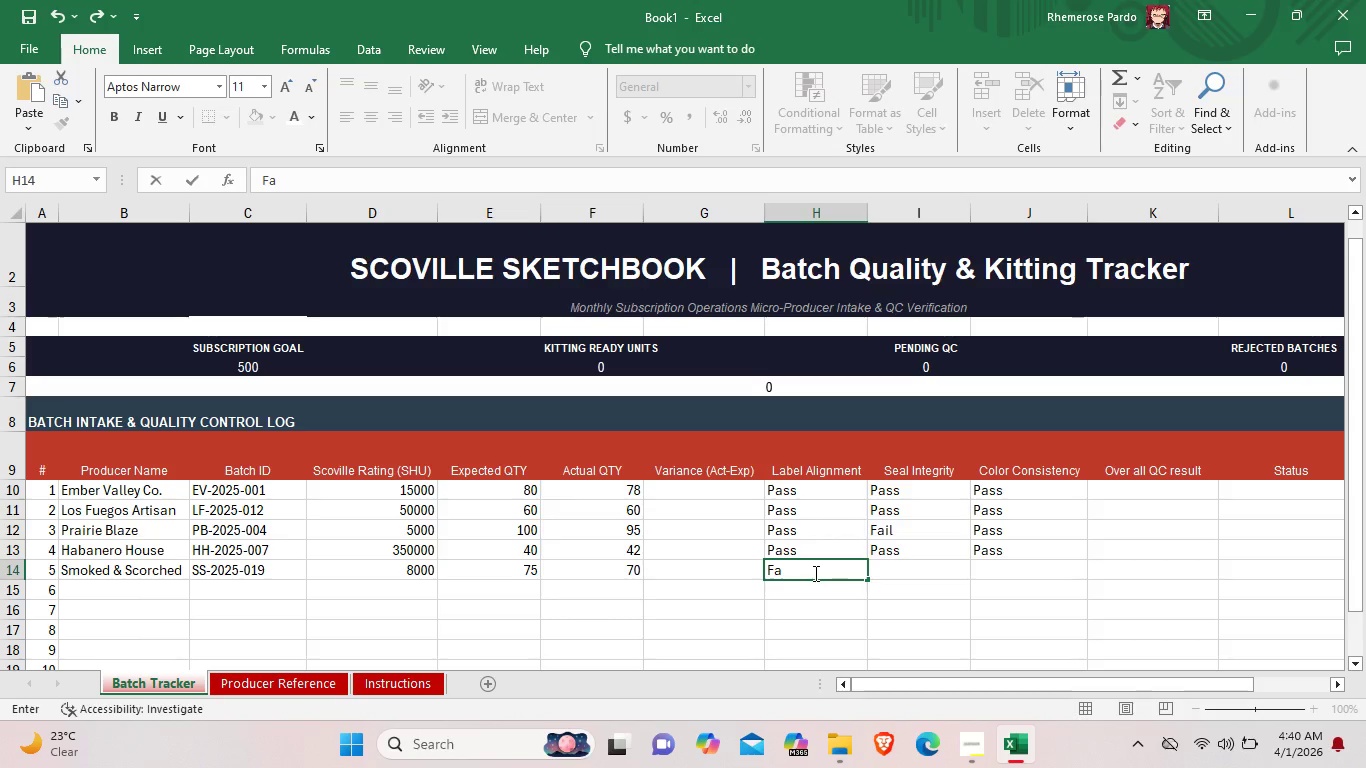 
double_click([893, 570])
 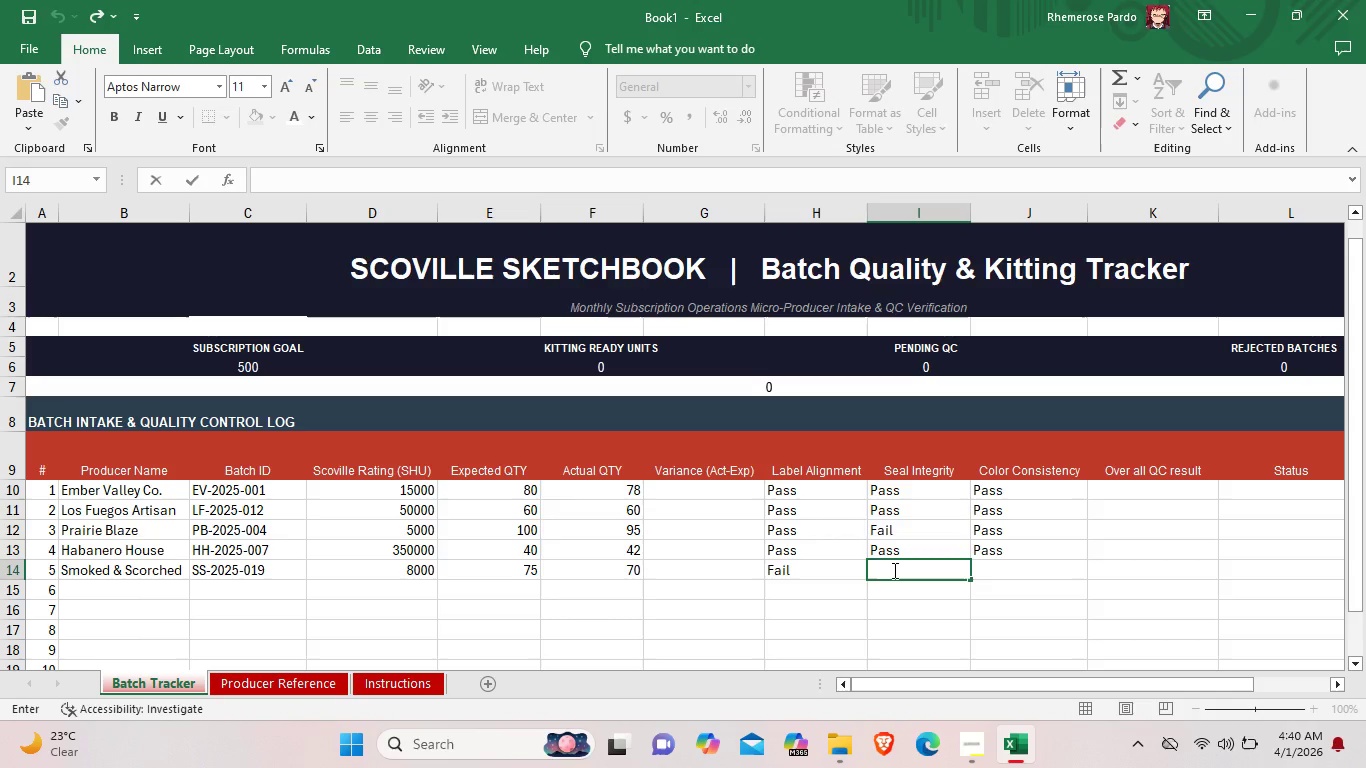 
key(P)
 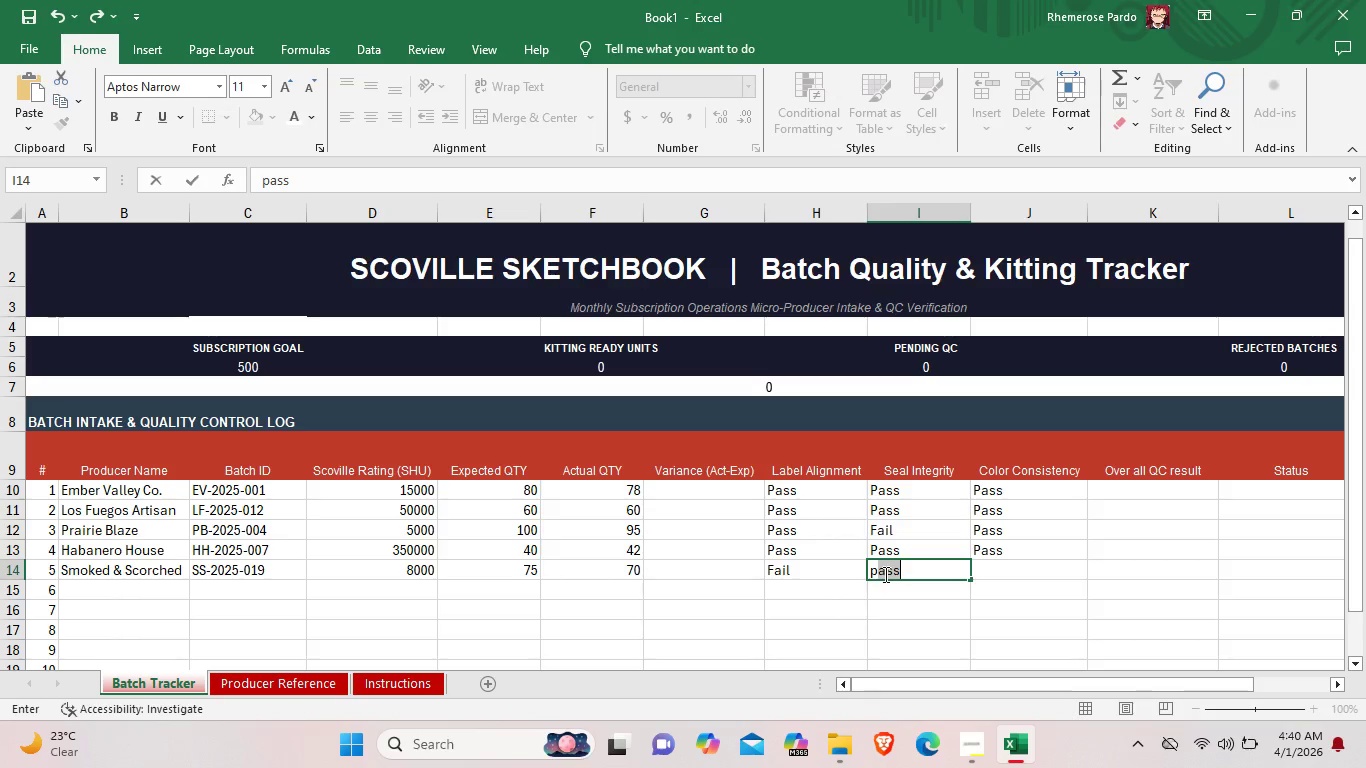 
left_click([883, 574])
 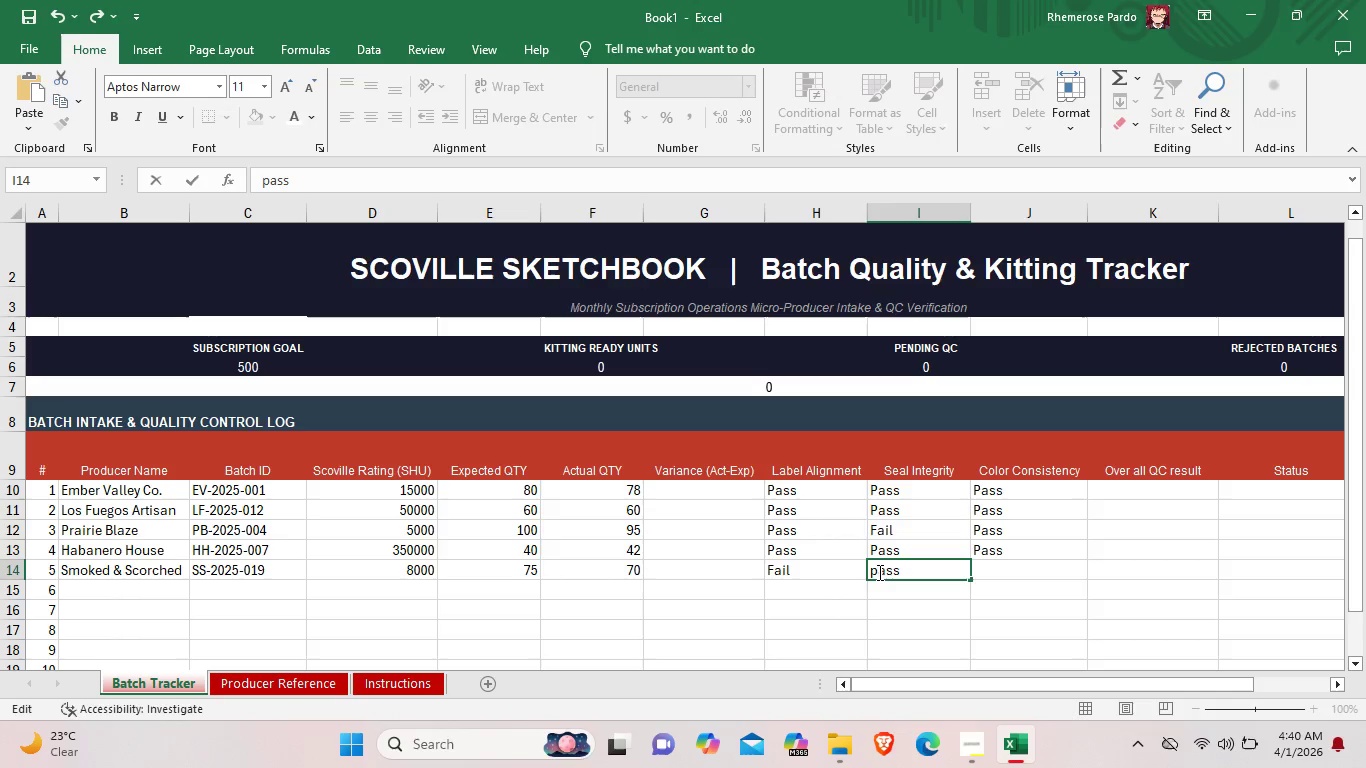 
left_click([878, 572])
 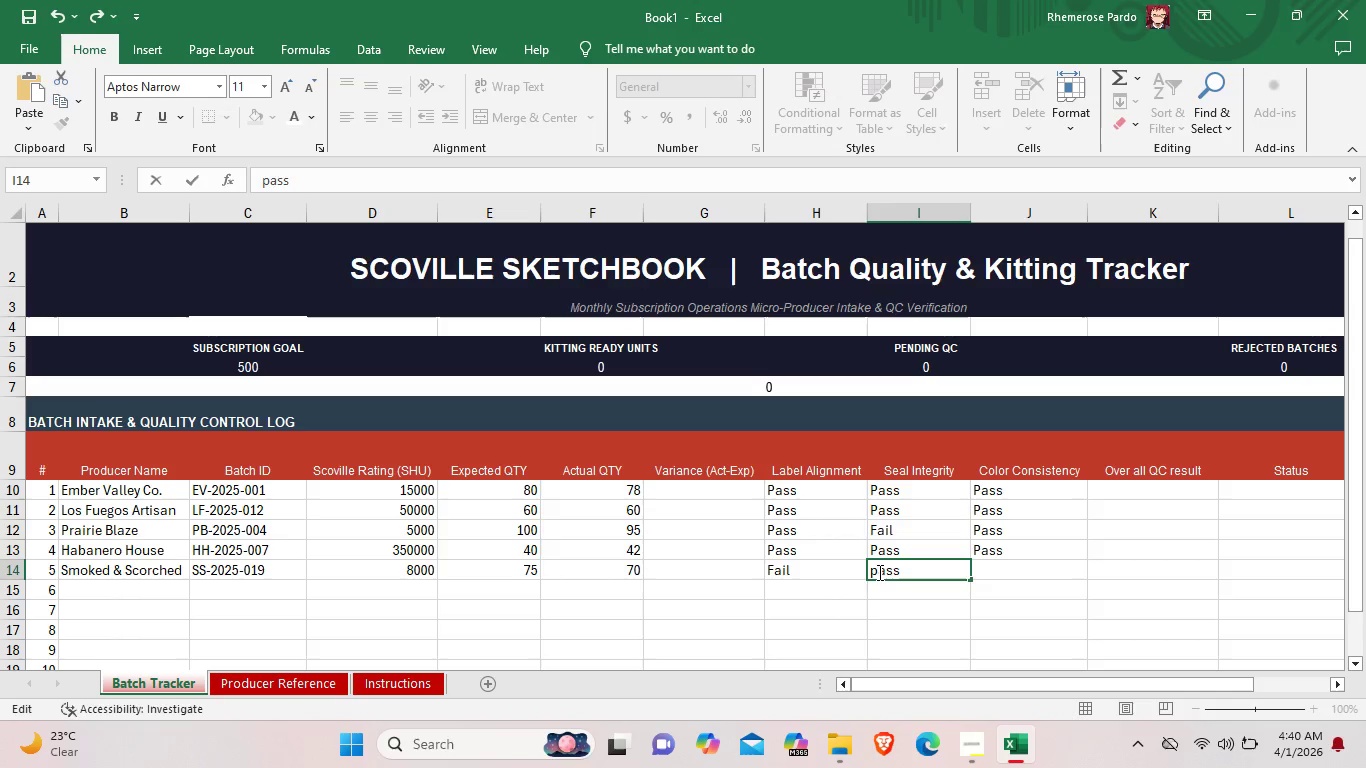 
key(Backspace)
 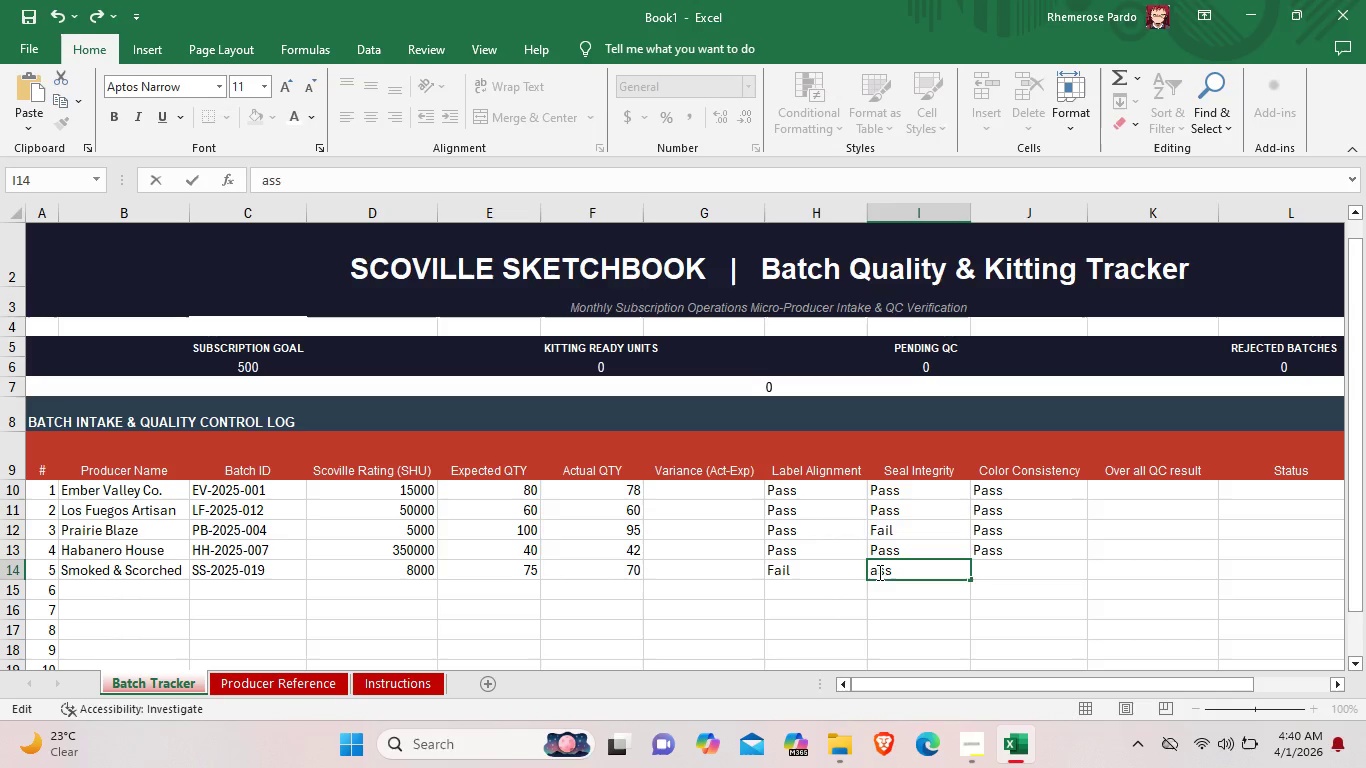 
key(Shift+ShiftLeft)
 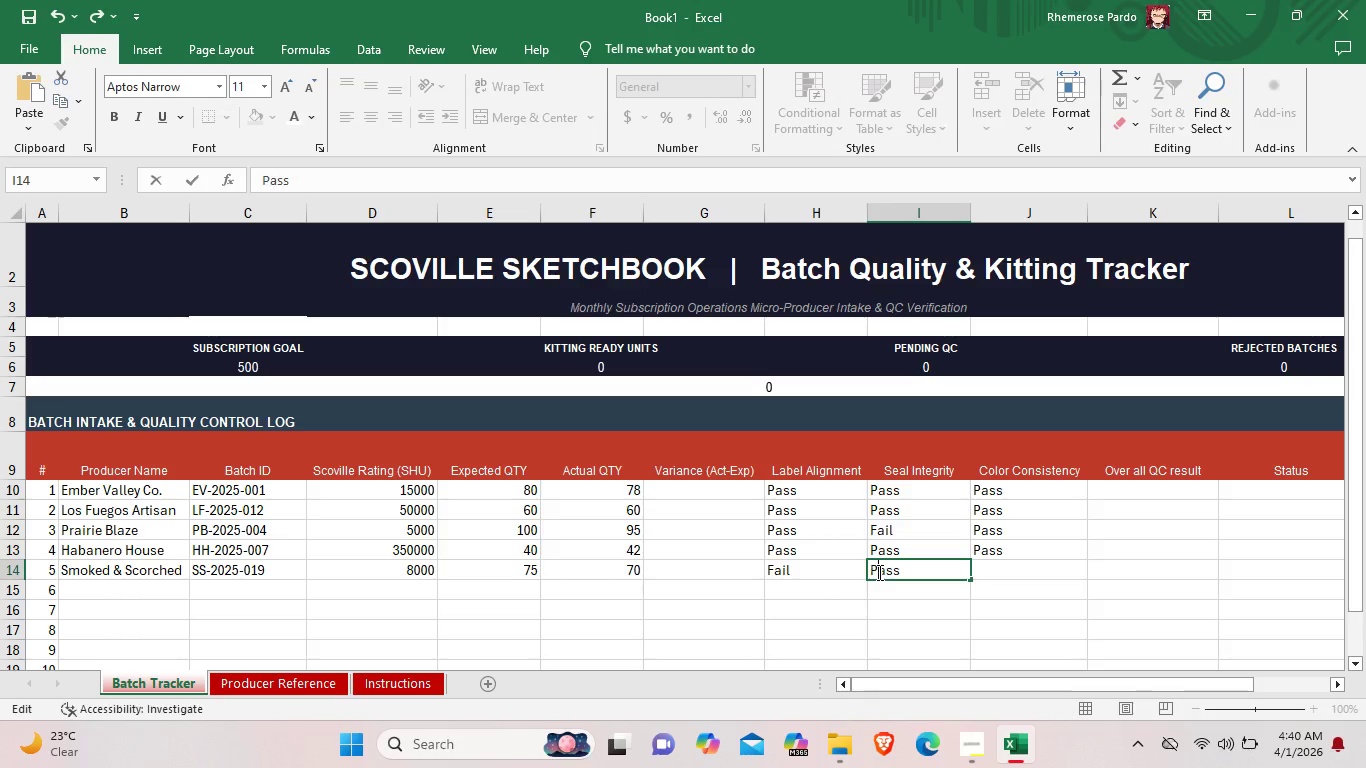 
key(Shift+P)
 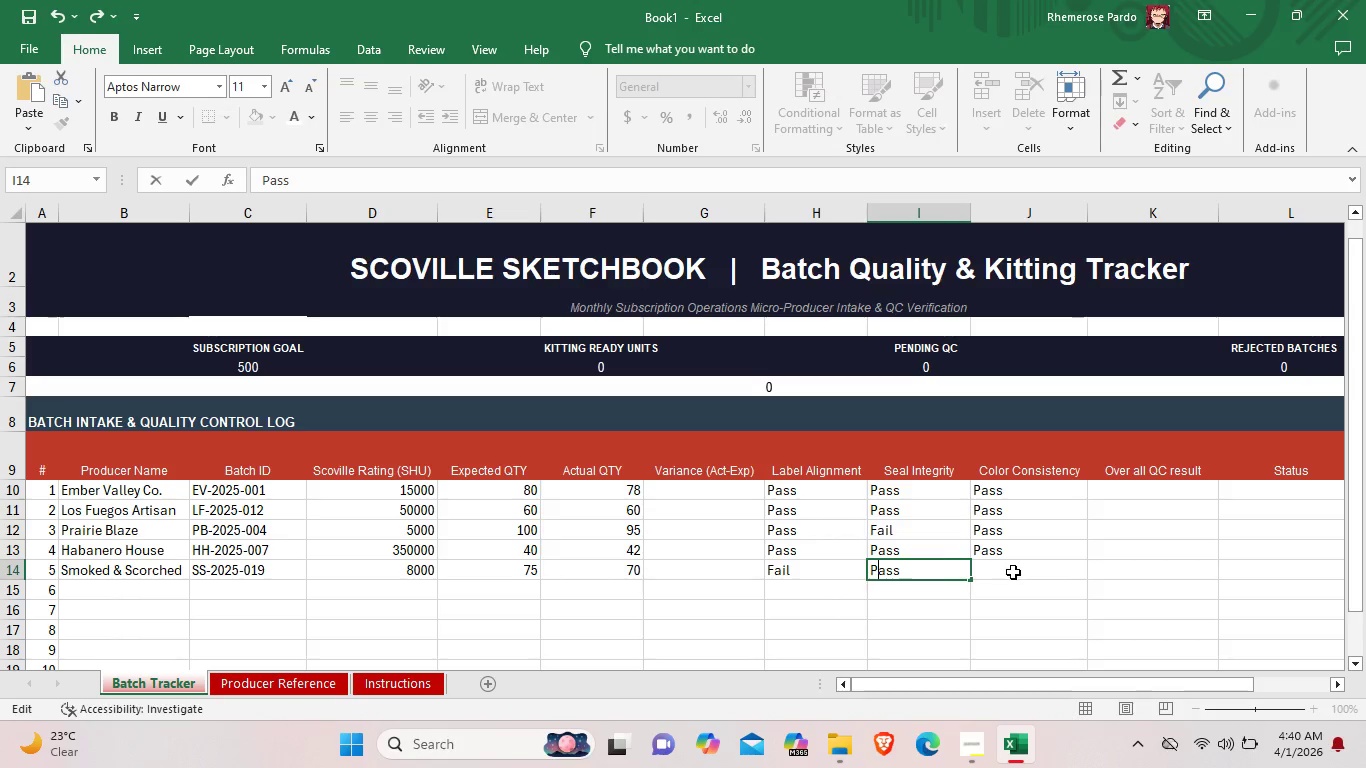 
double_click([1013, 572])
 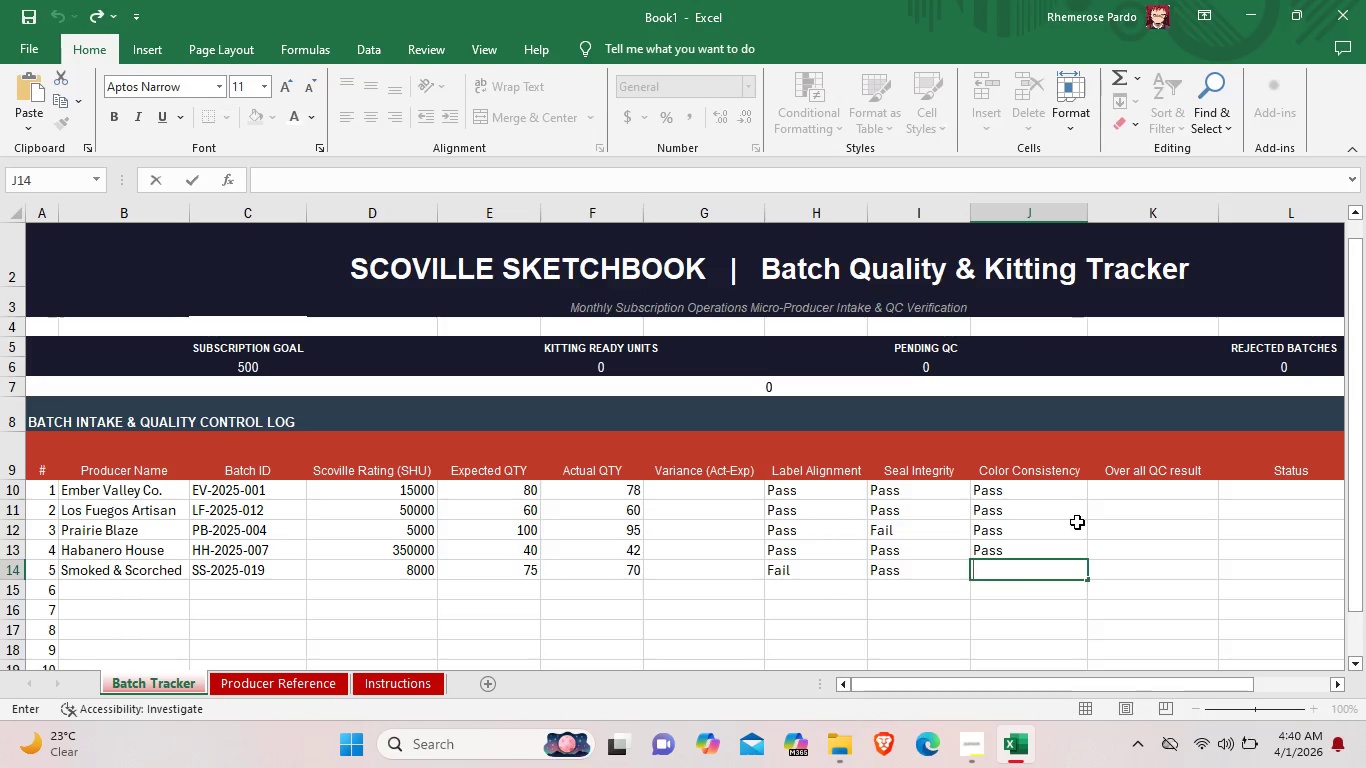 
wait(5.59)
 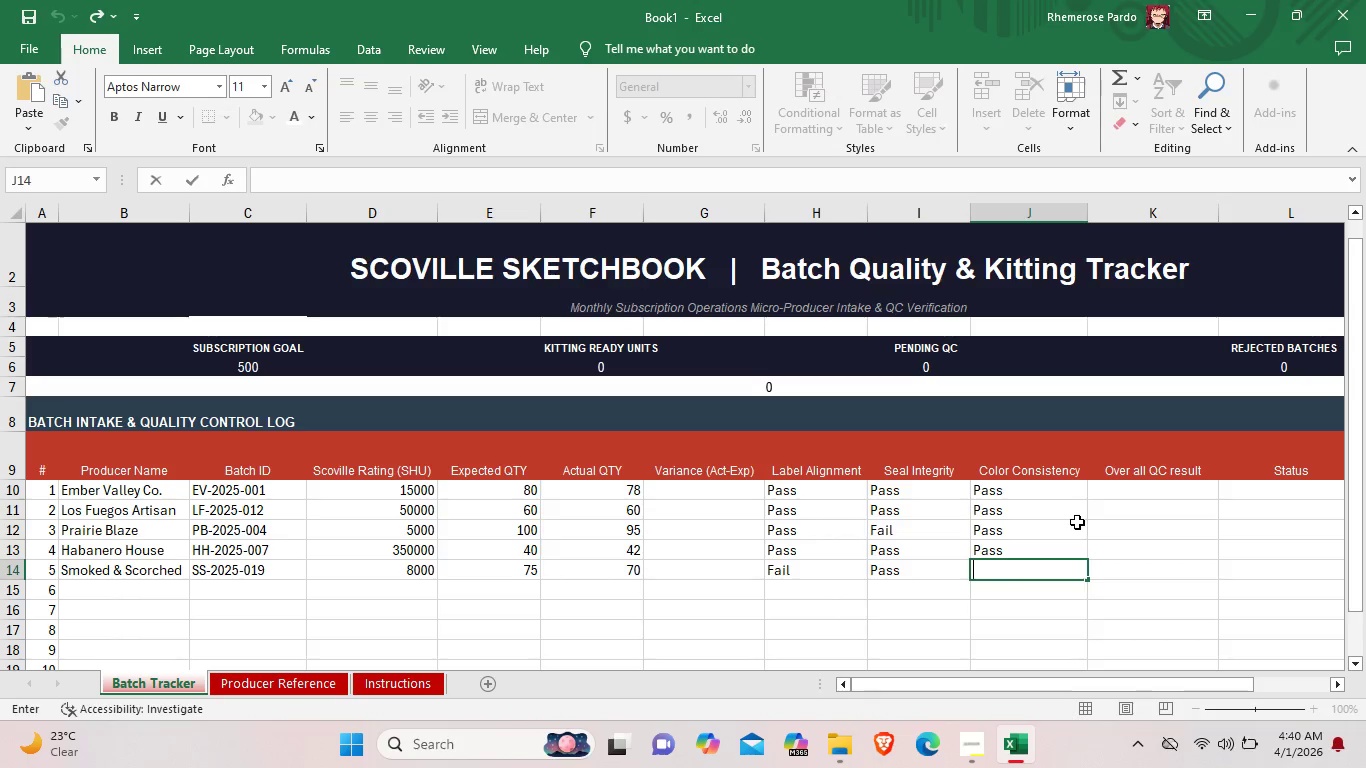 
type(Fail)
 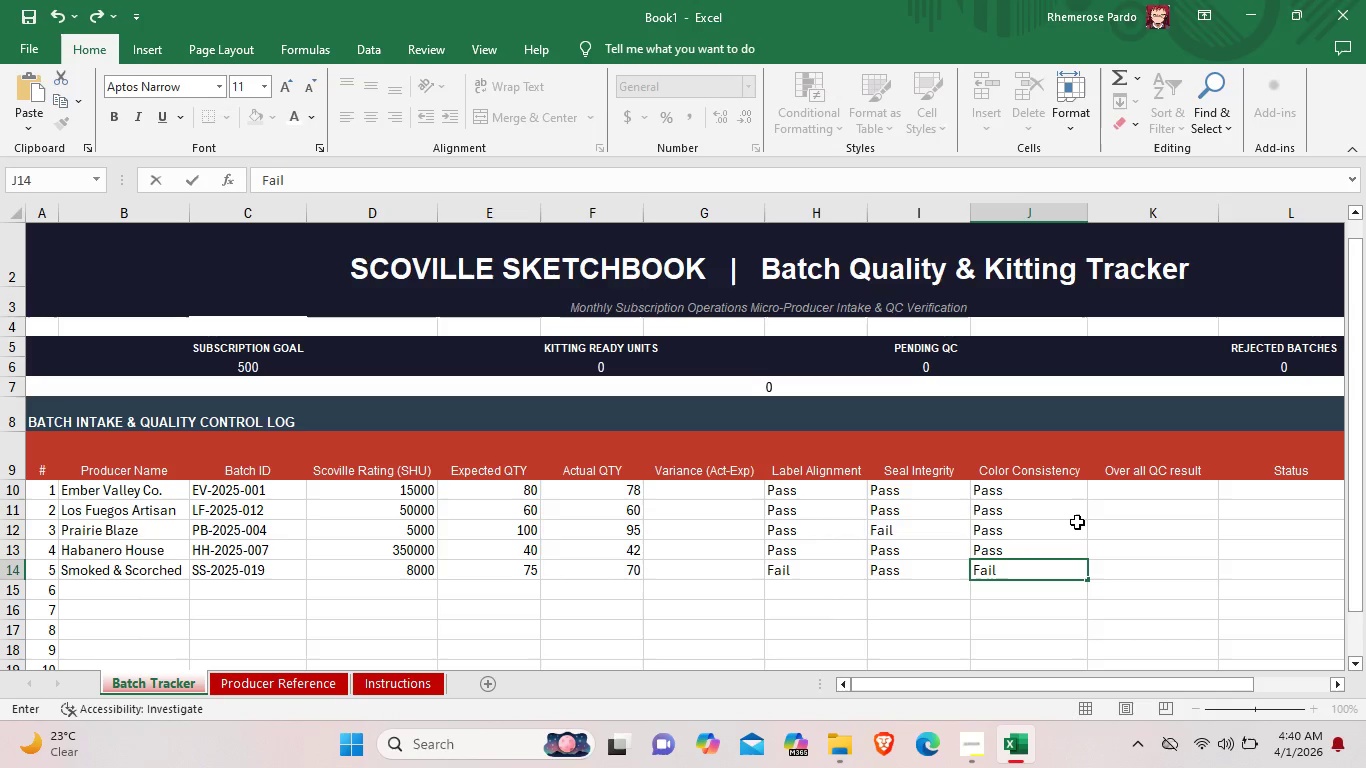 
left_click_drag(start_coordinate=[1165, 686], to_coordinate=[1292, 686])
 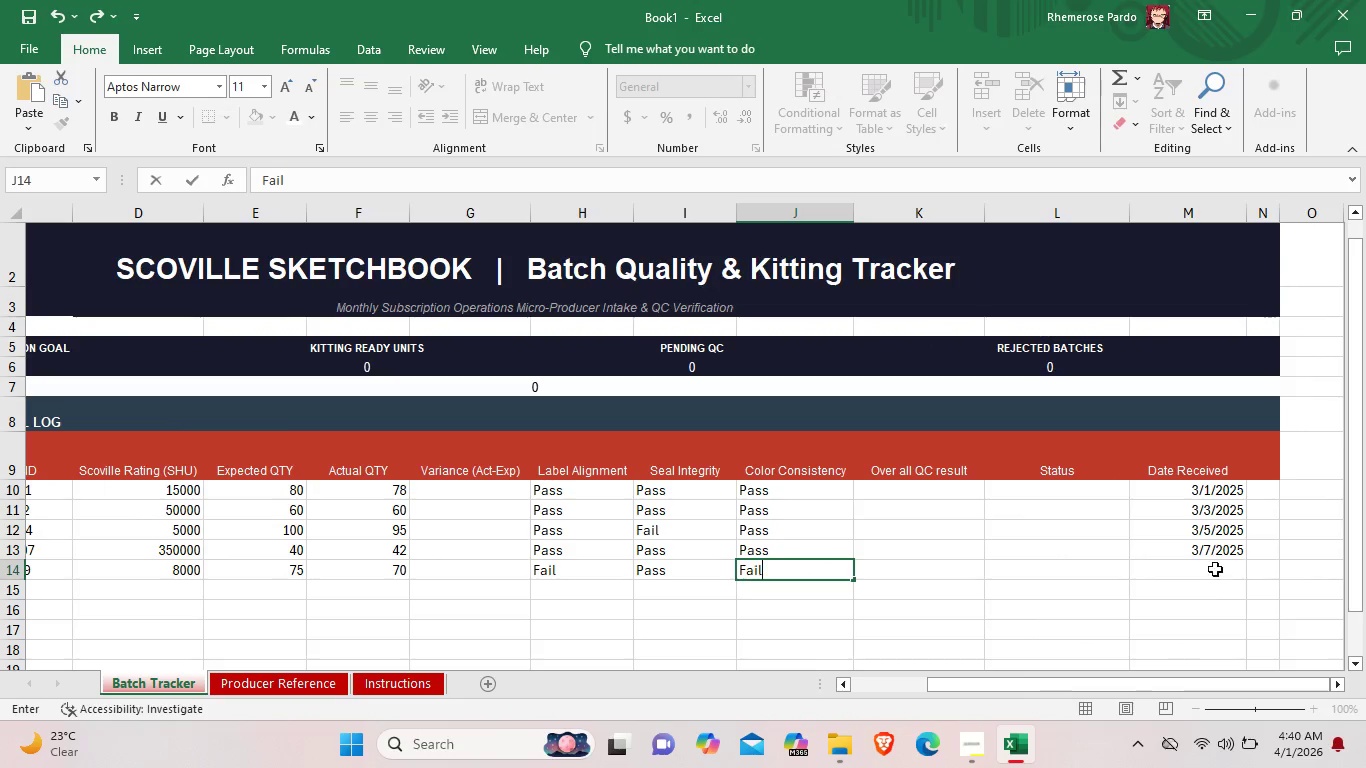 
double_click([1213, 568])
 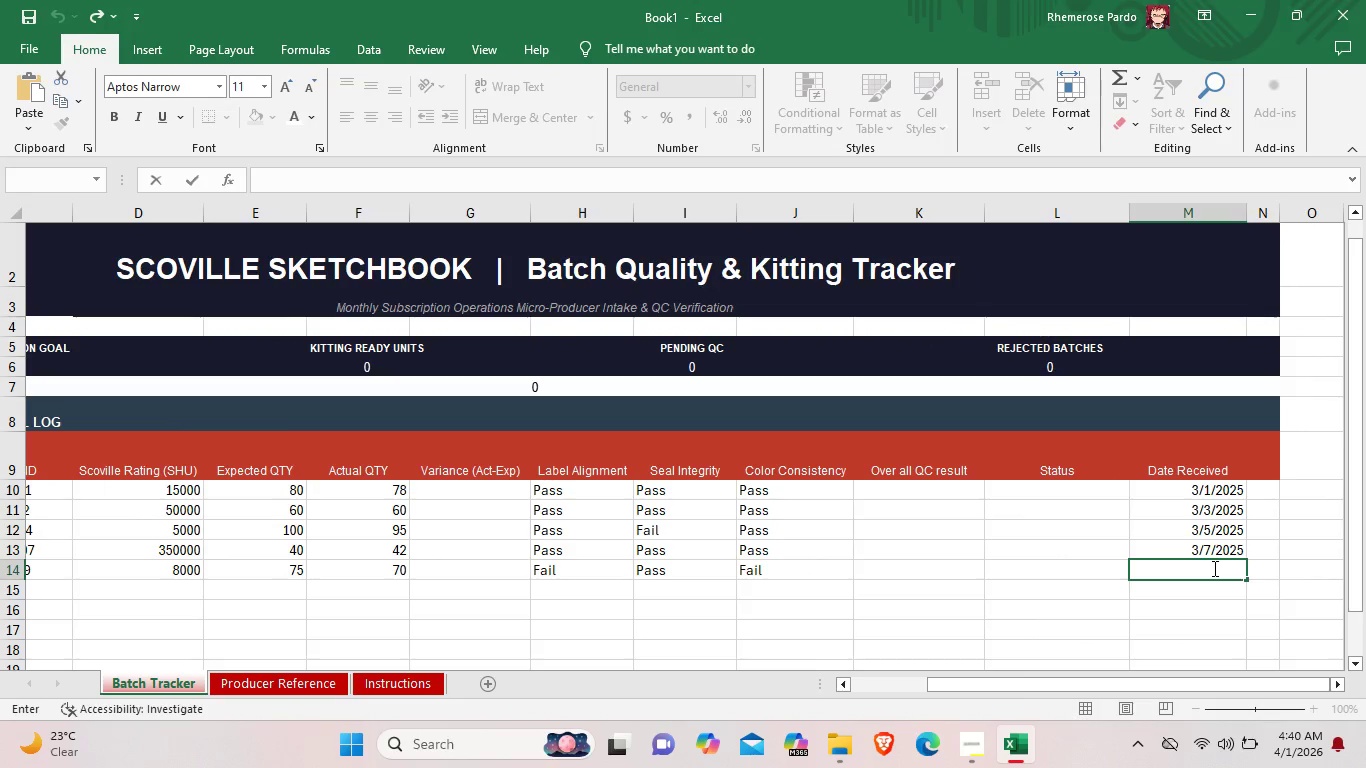 
type(2025-08)
key(Backspace)
key(Backspace)
type(03-08)
 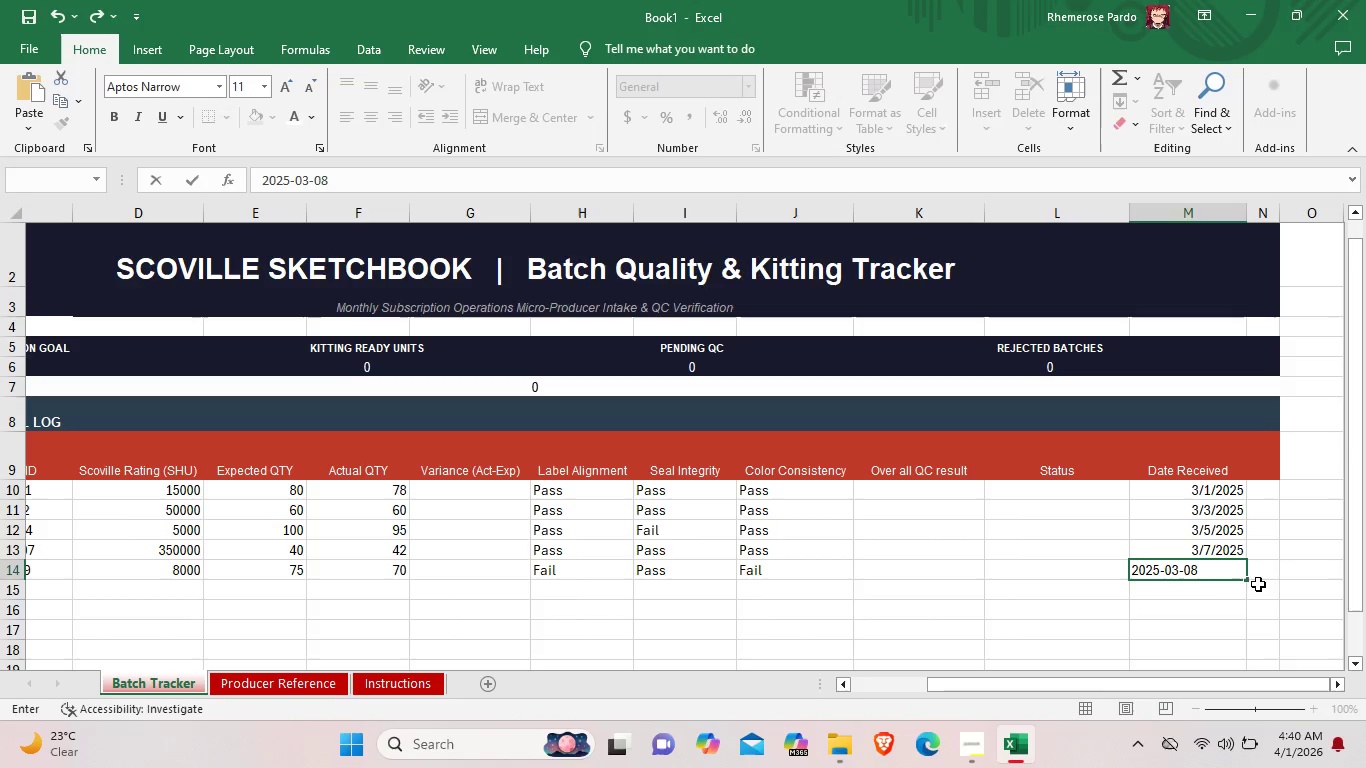 
left_click([1226, 598])
 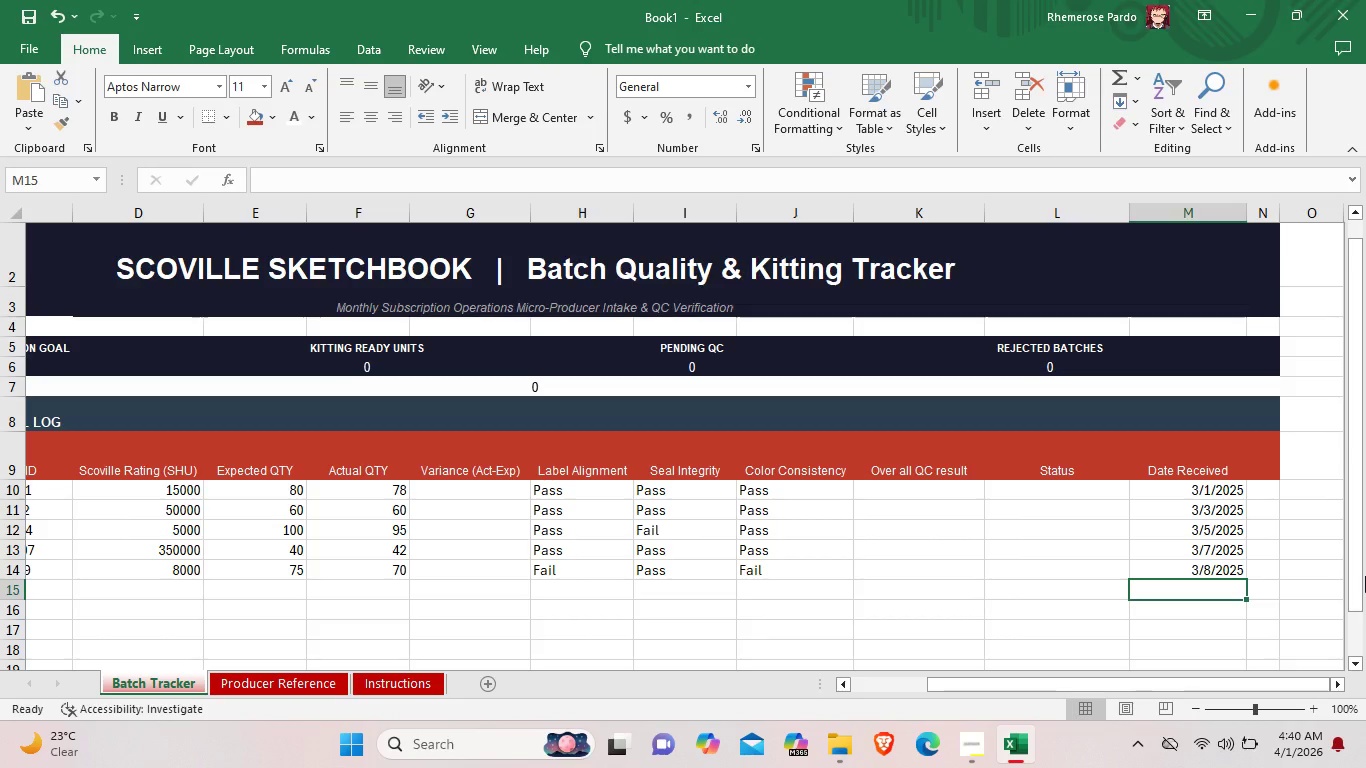 
wait(5.94)
 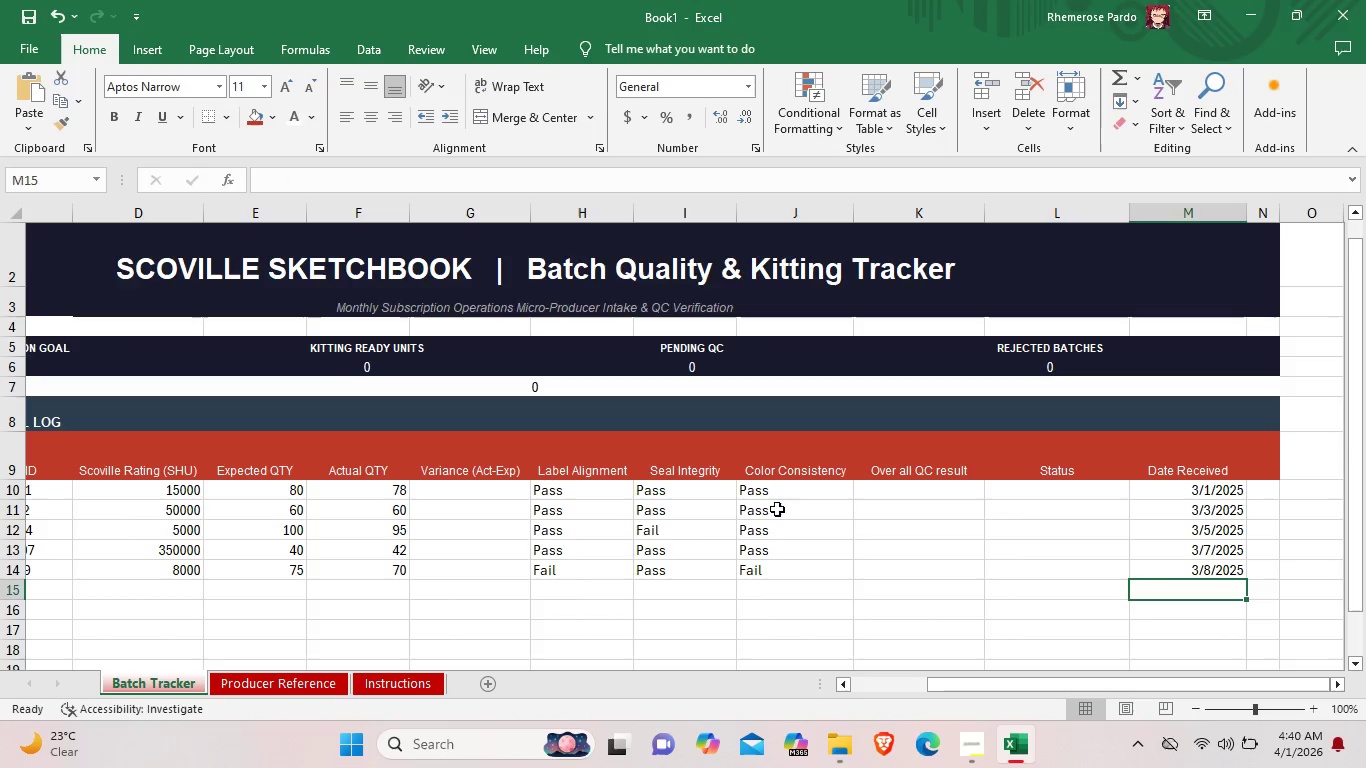 
double_click([1224, 593])
 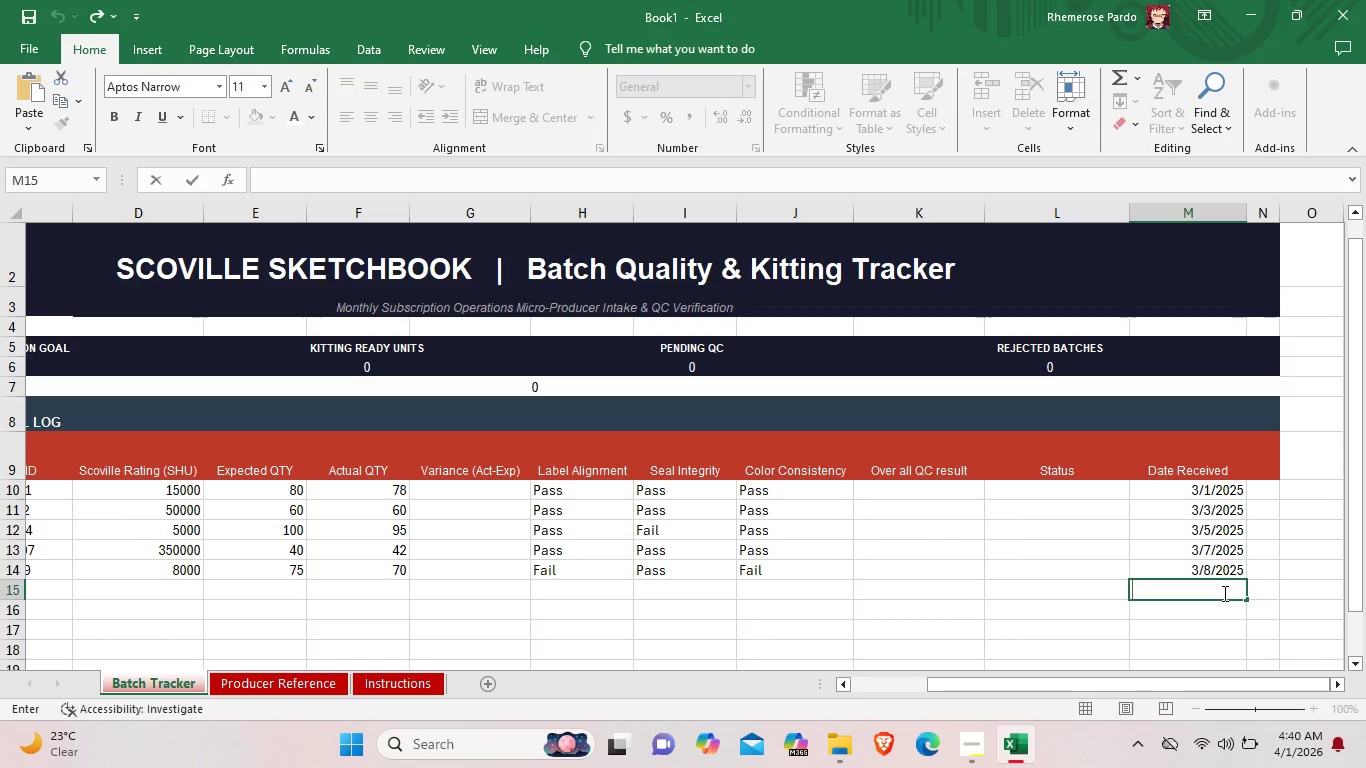 
type(3/10/2025)
 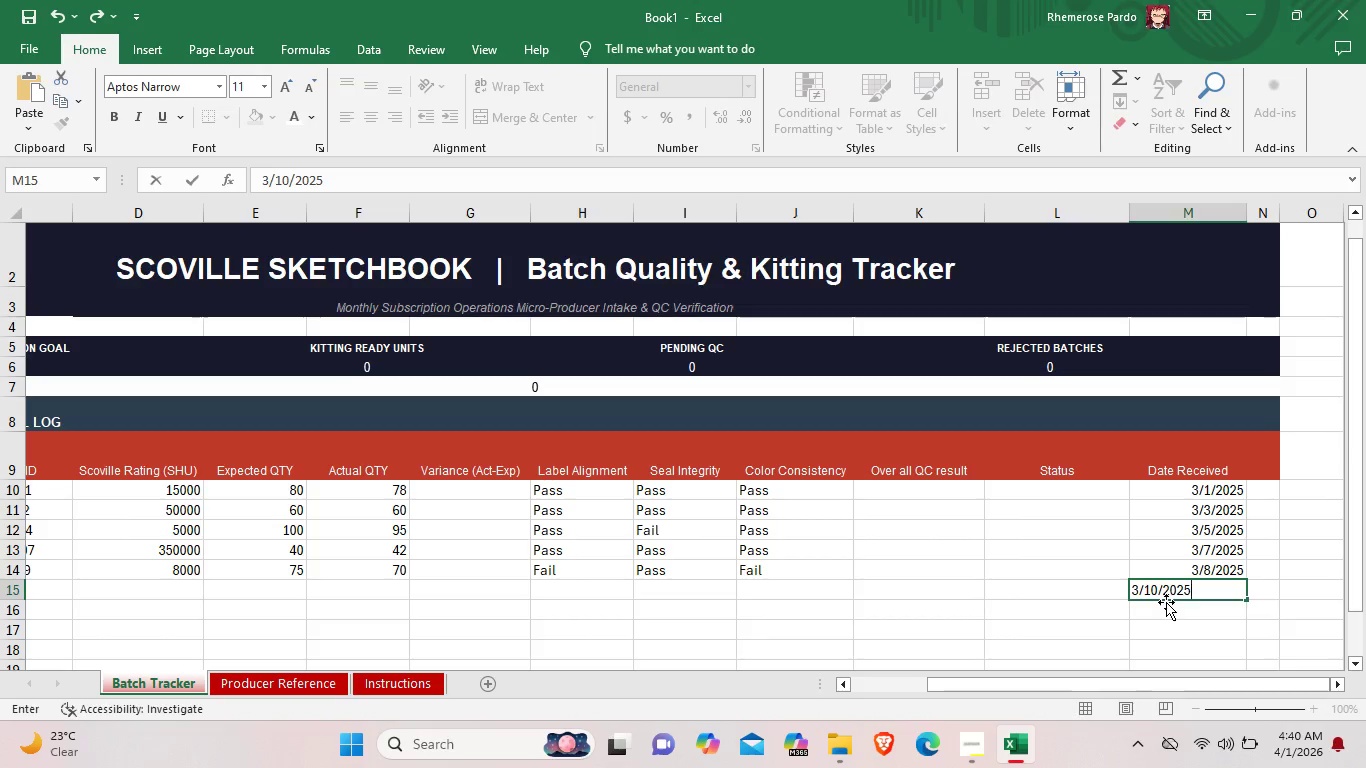 
double_click([1166, 602])
 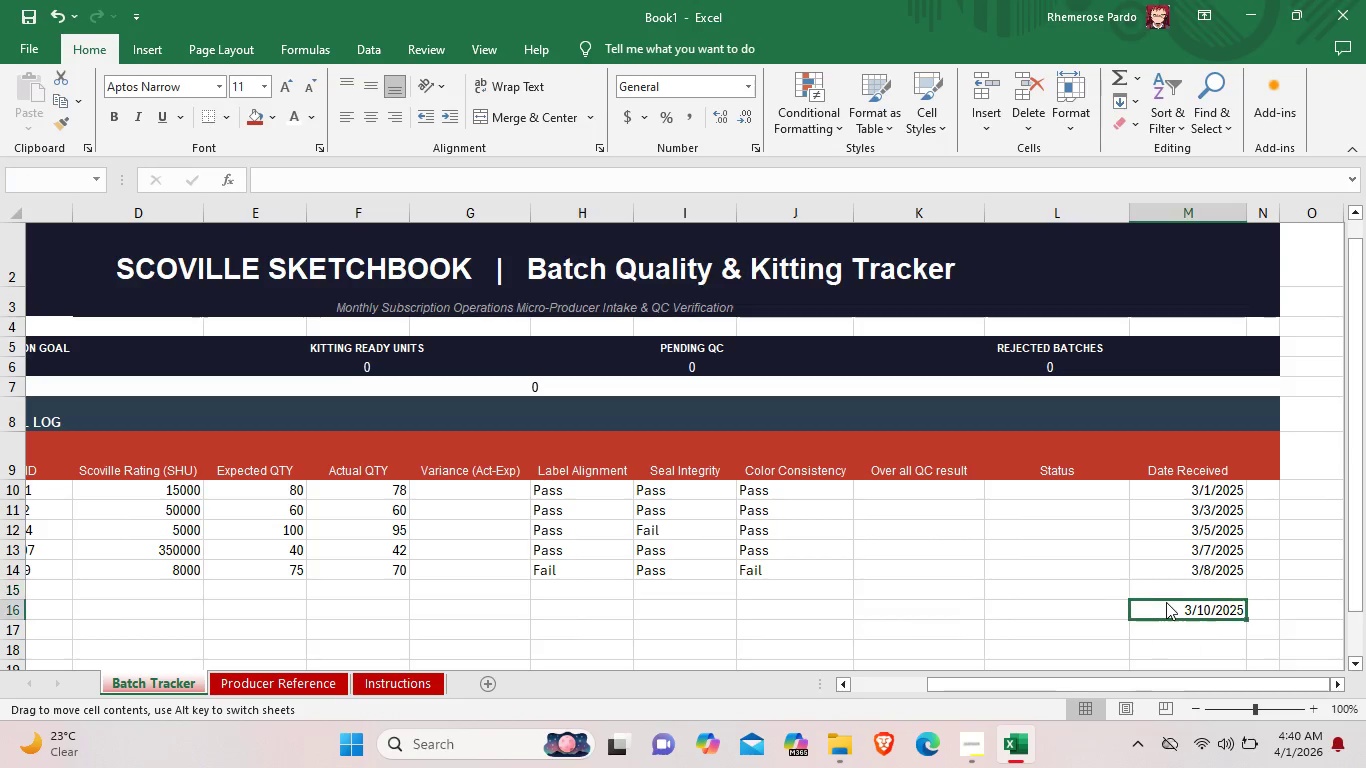 
triple_click([1166, 602])
 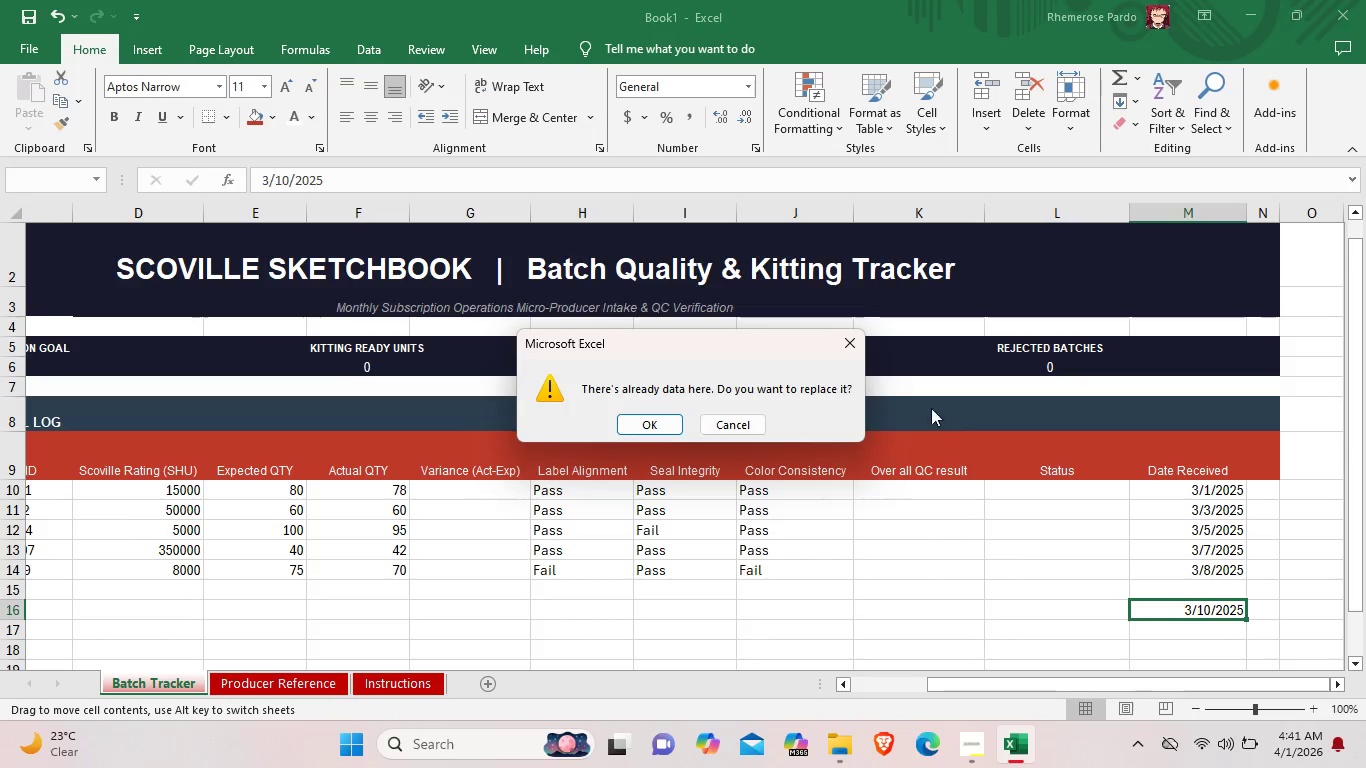 
mouse_move([853, 342])
 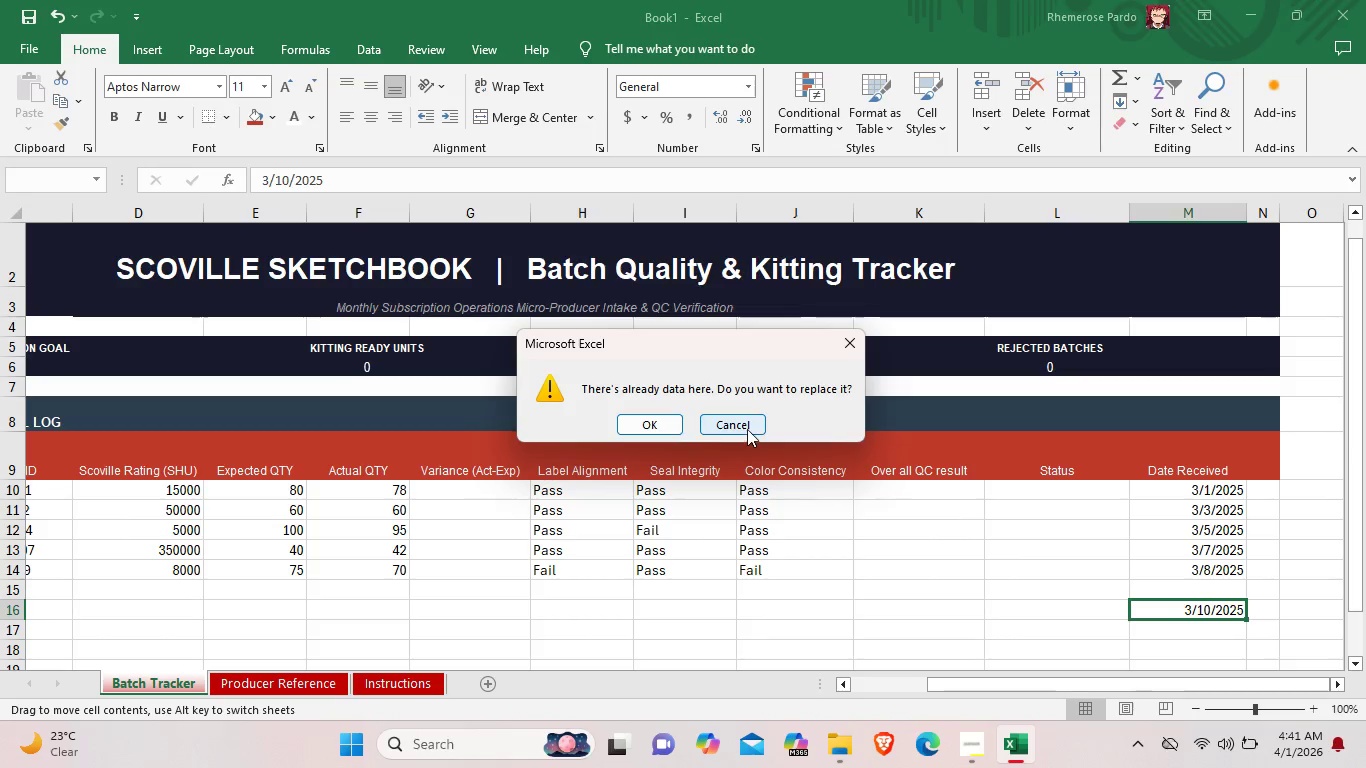 
left_click([747, 429])
 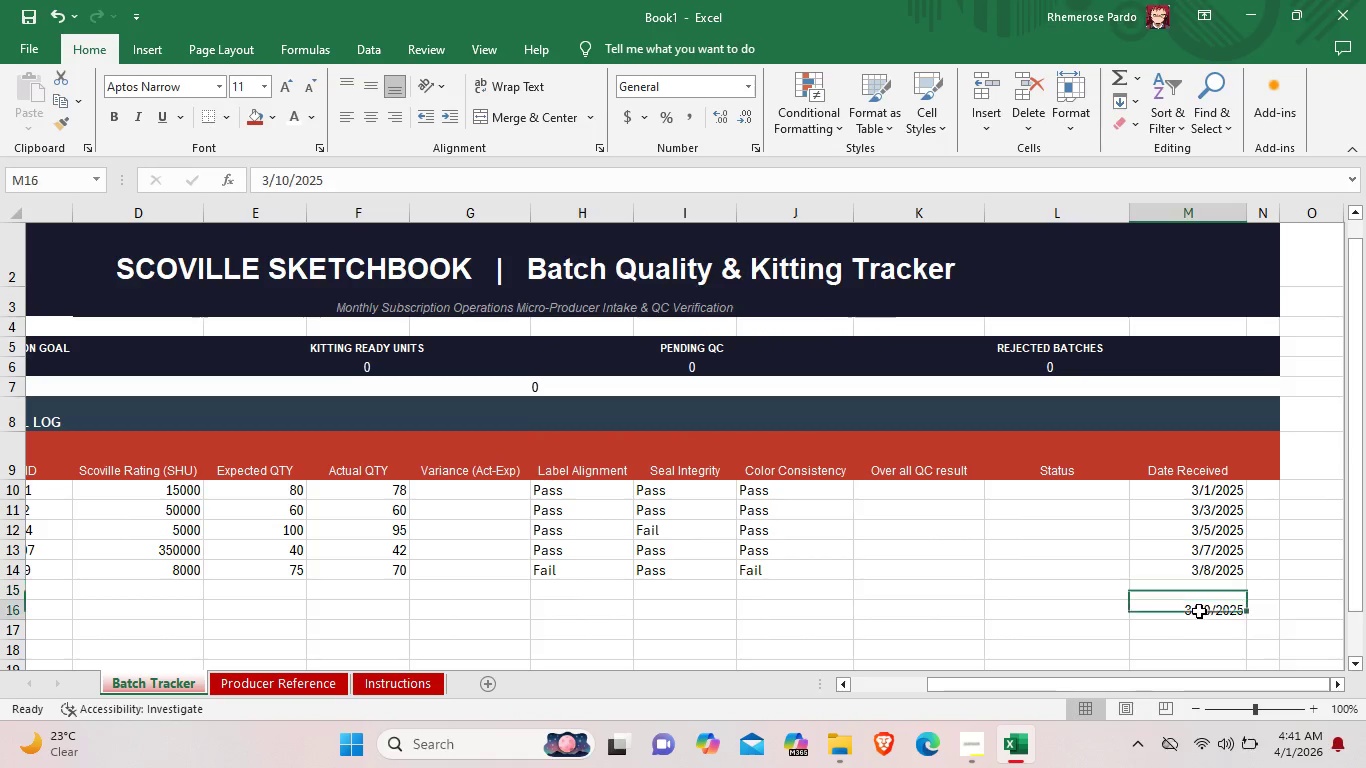 
double_click([1199, 611])
 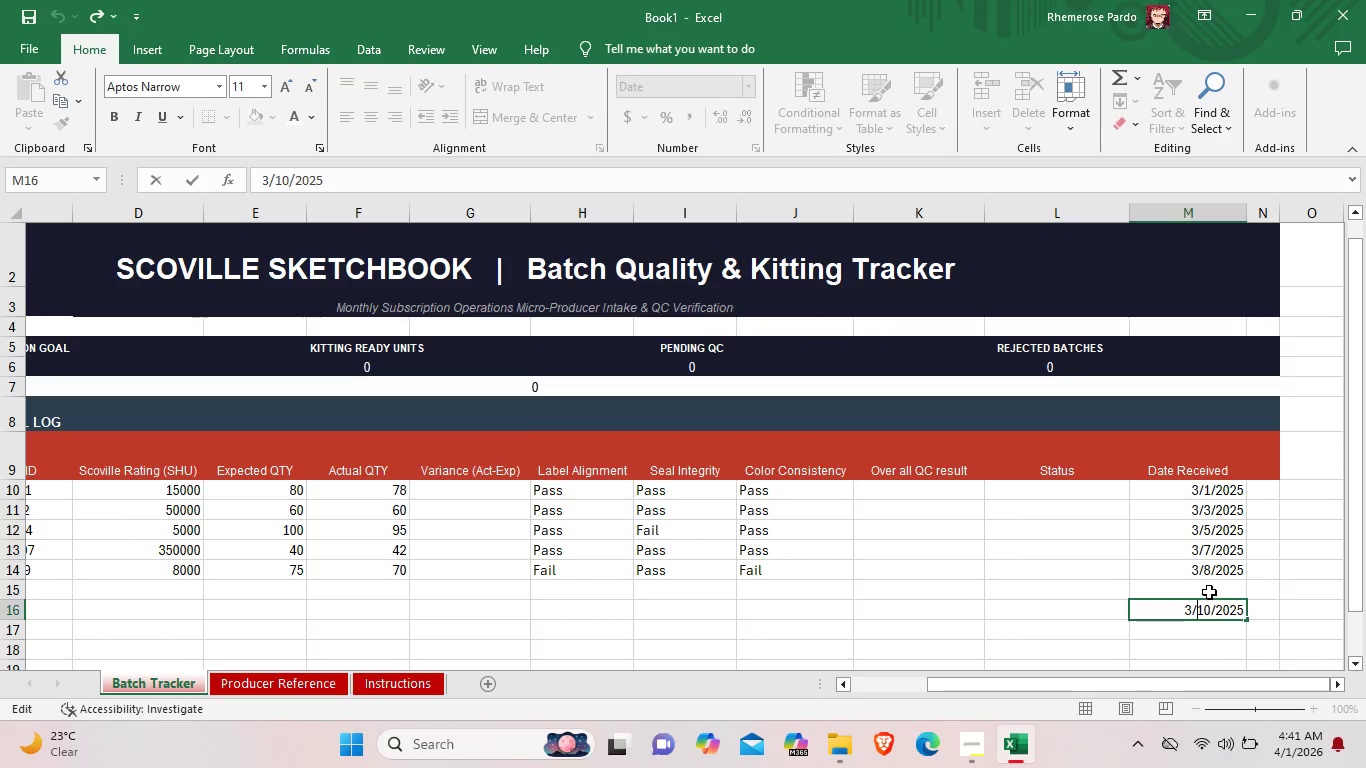 
double_click([1209, 591])
 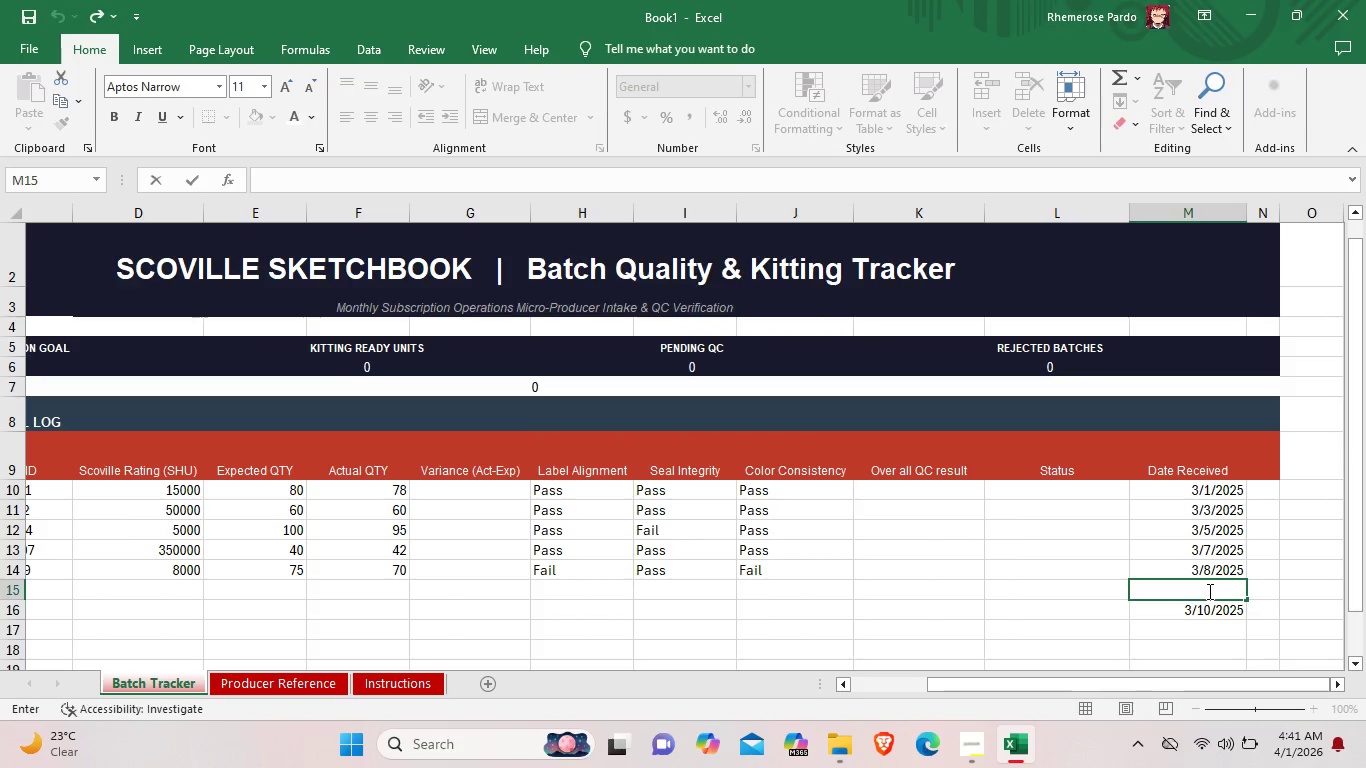 
type(3/10/2025)
 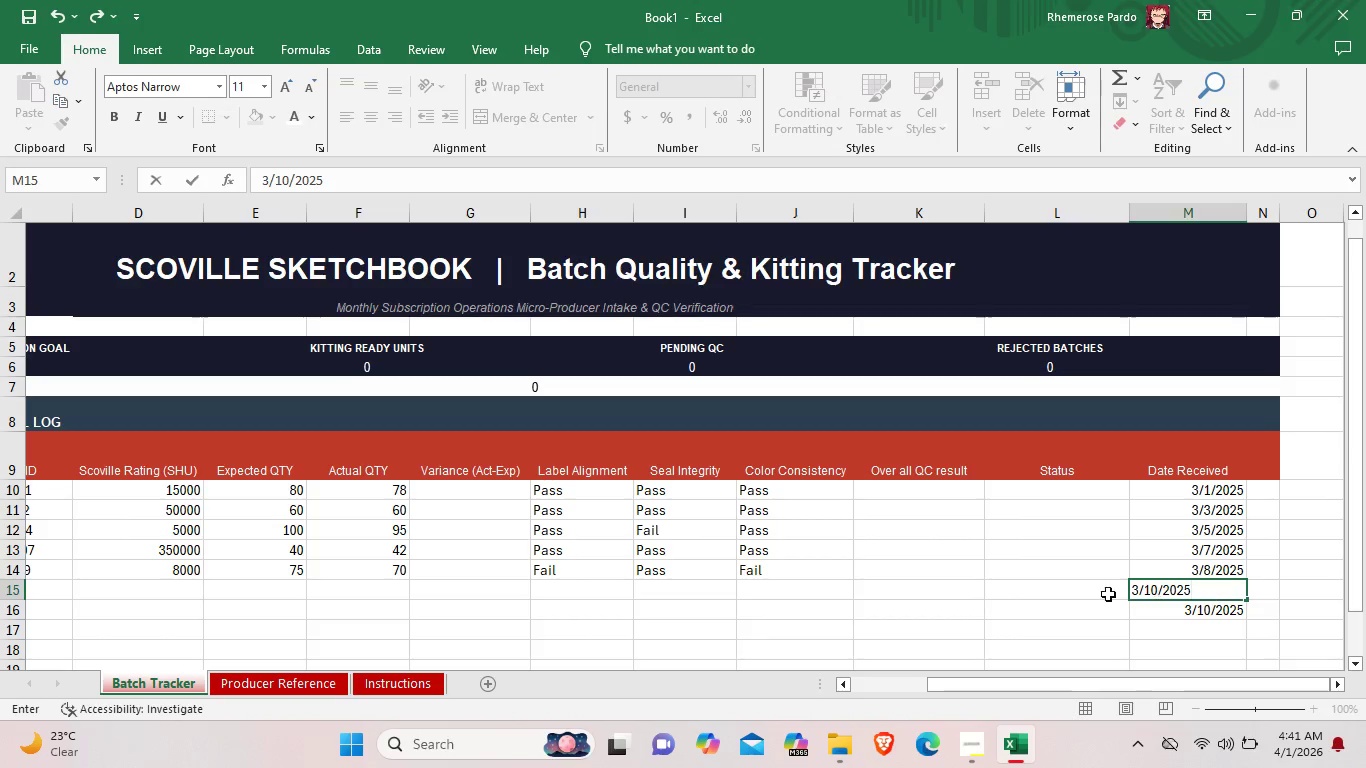 
left_click([1078, 591])
 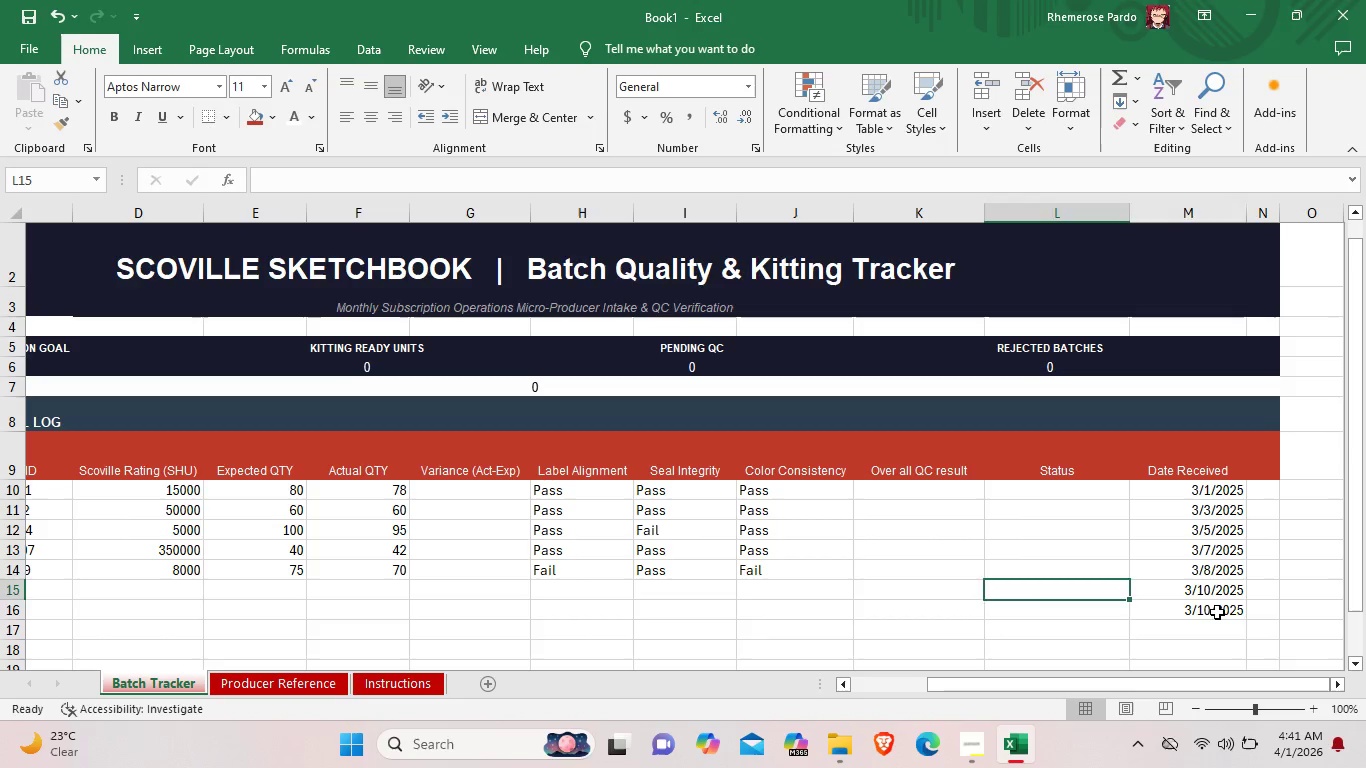 
double_click([1217, 612])
 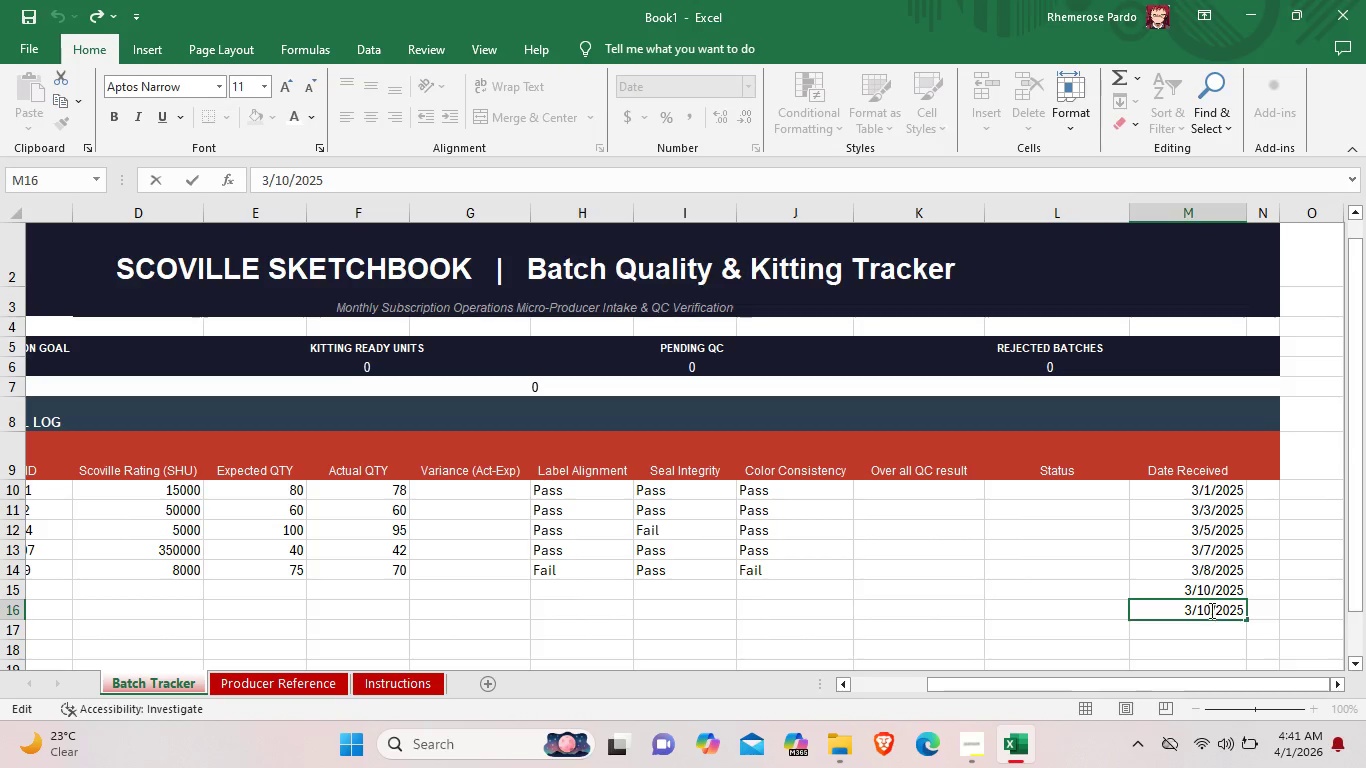 
left_click([1210, 610])
 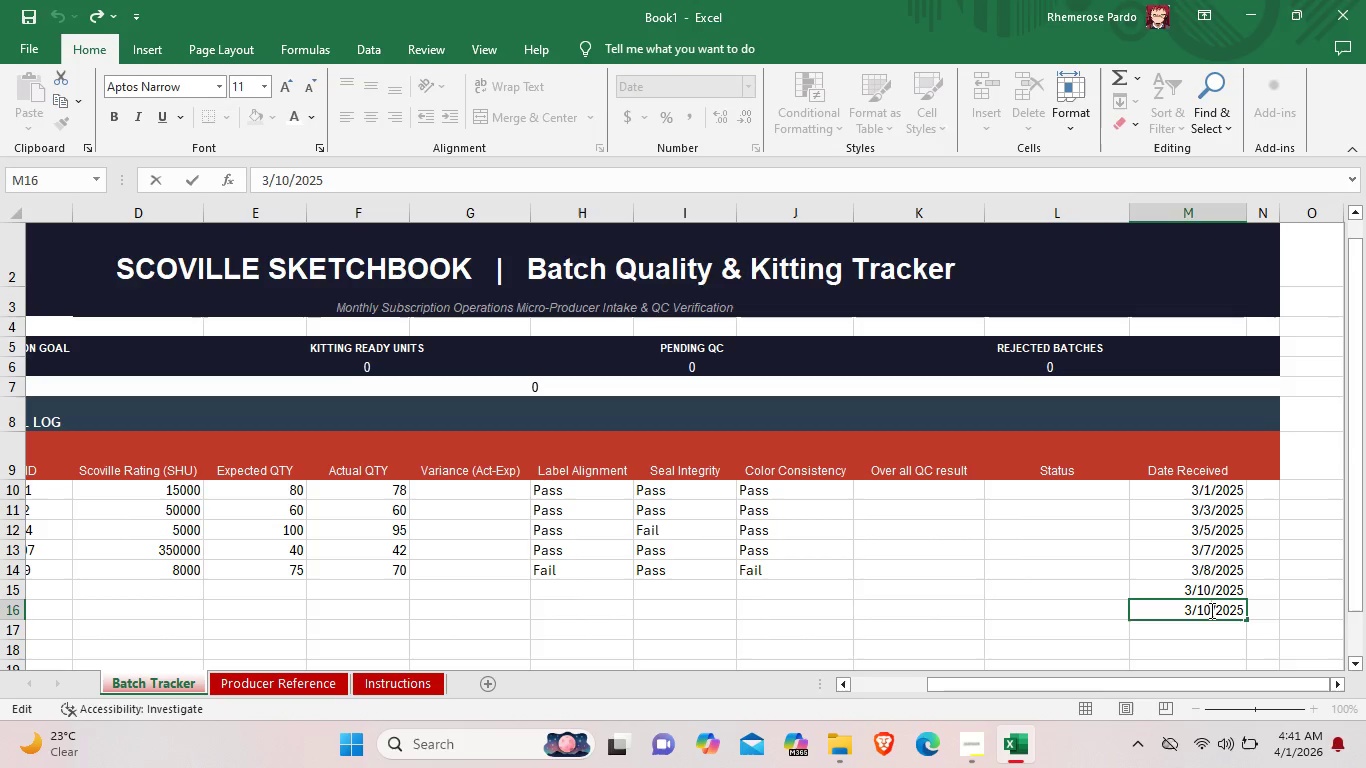 
key(Backspace)
 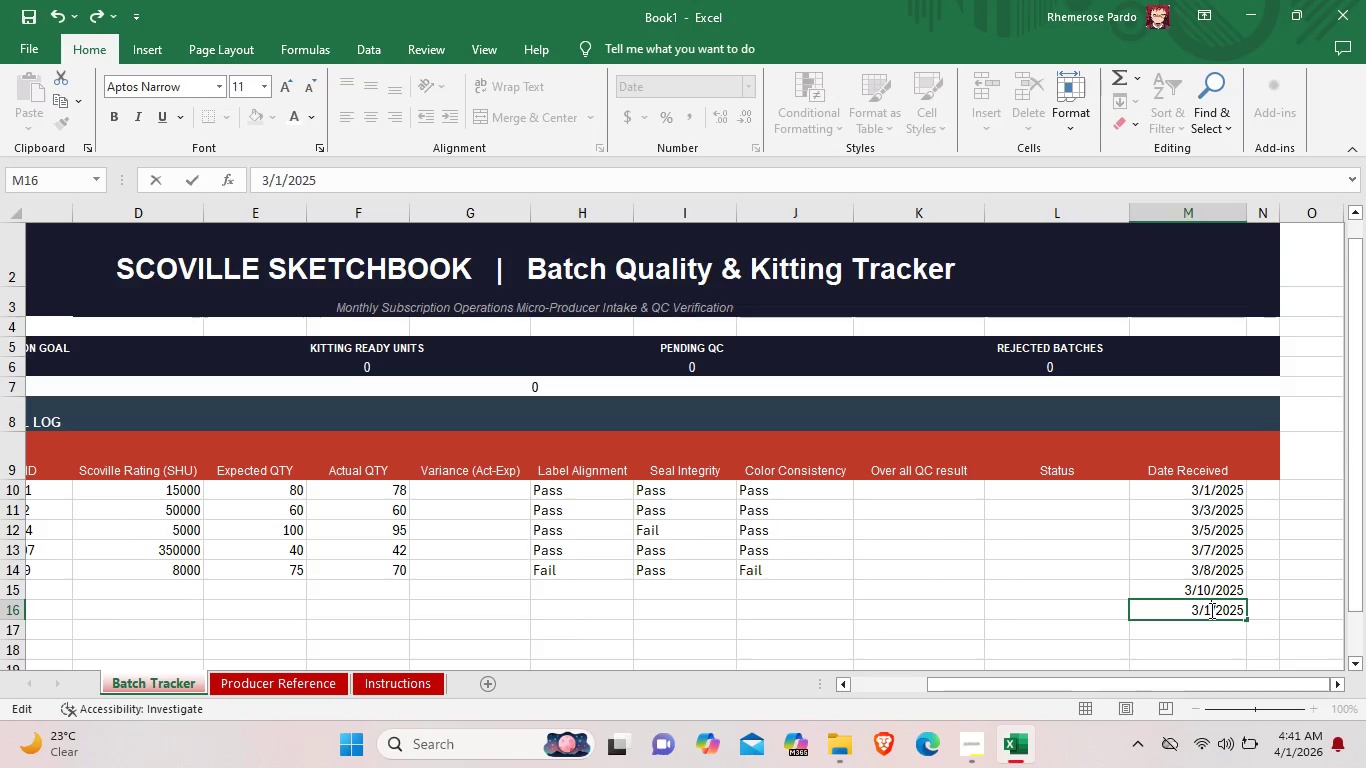 
key(1)
 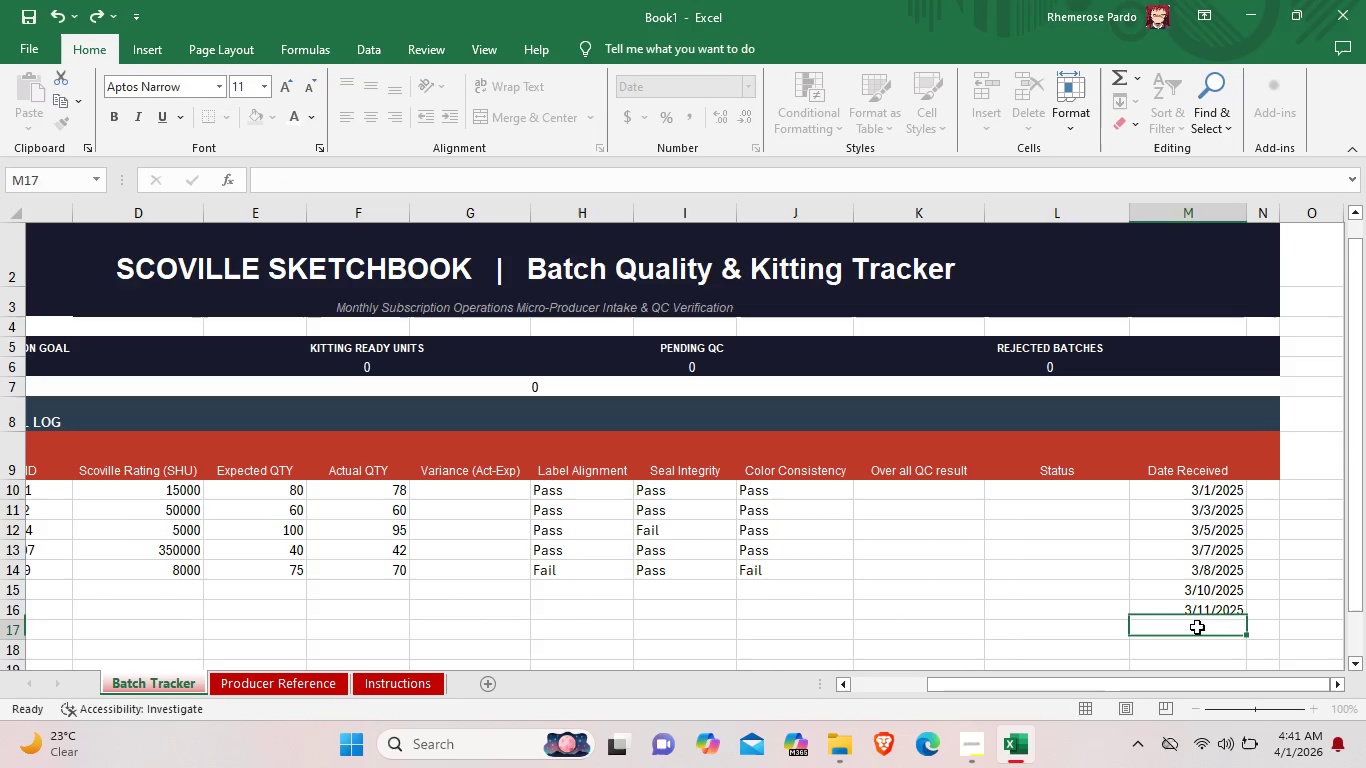 
double_click([1197, 627])
 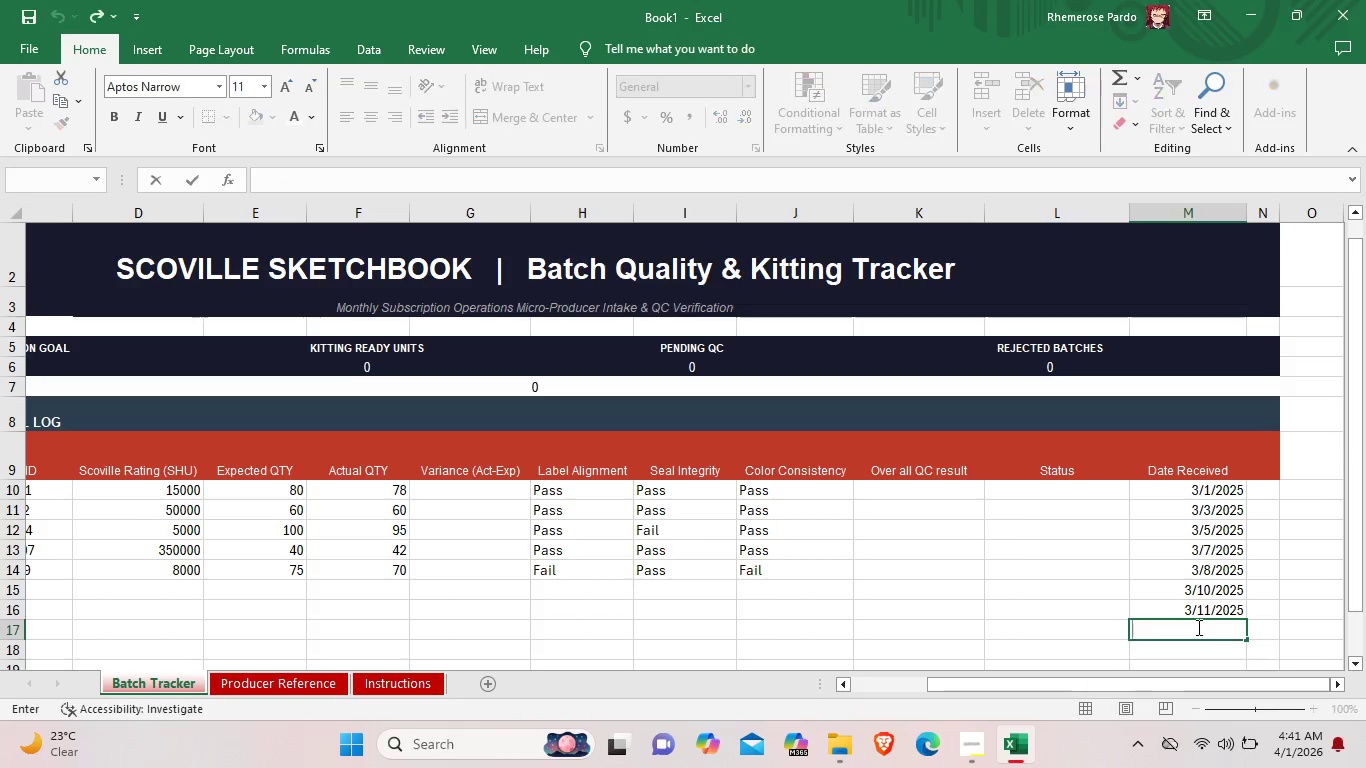 
type(3/12/2025)
 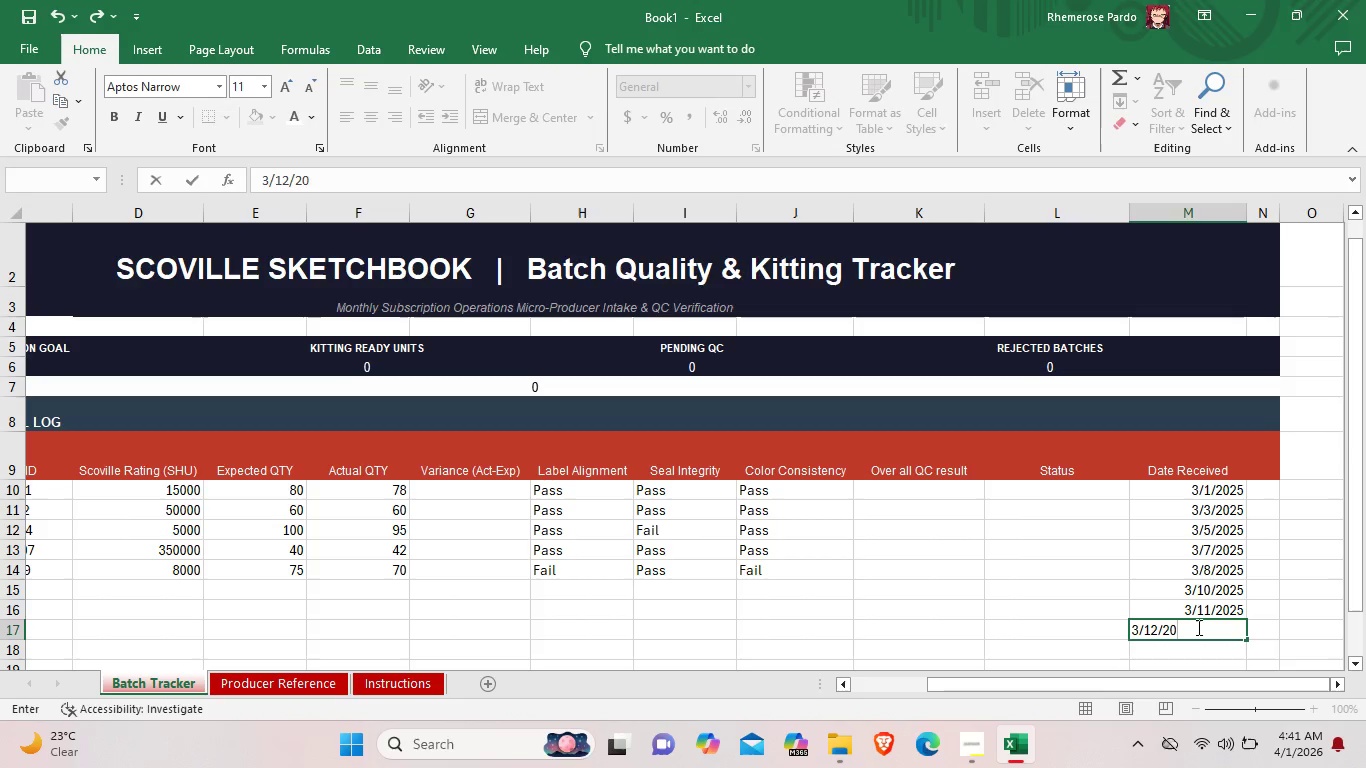 
scroll: coordinate [1177, 623], scroll_direction: down, amount: 1.0
 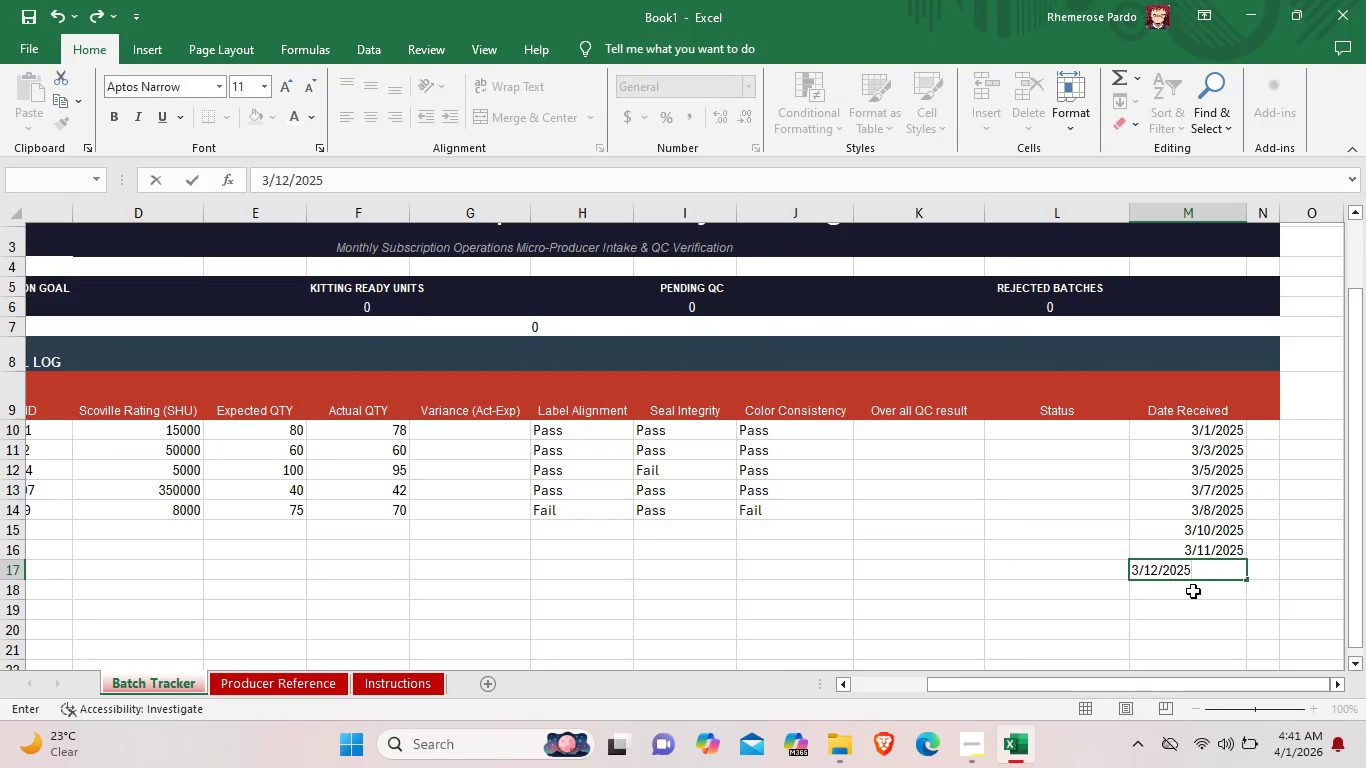 
left_click([1193, 591])
 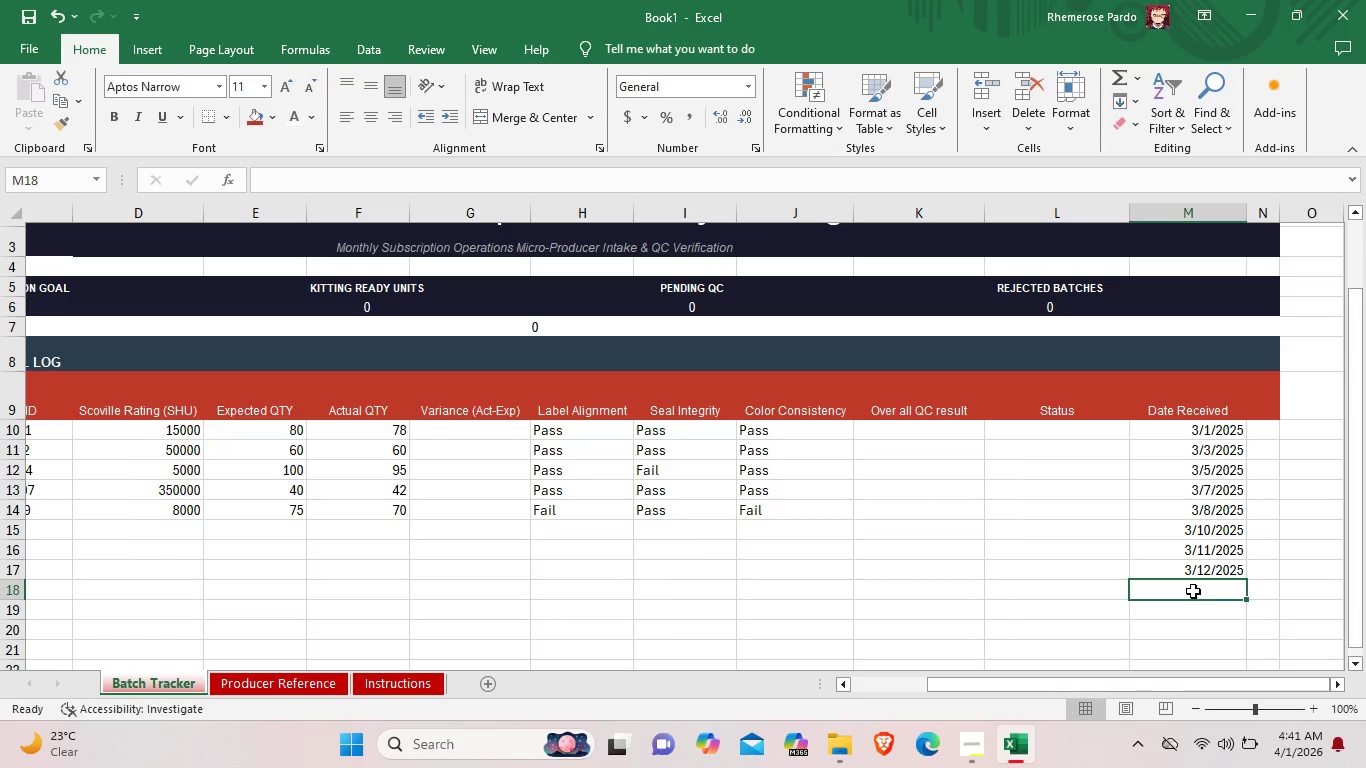 
double_click([1193, 591])
 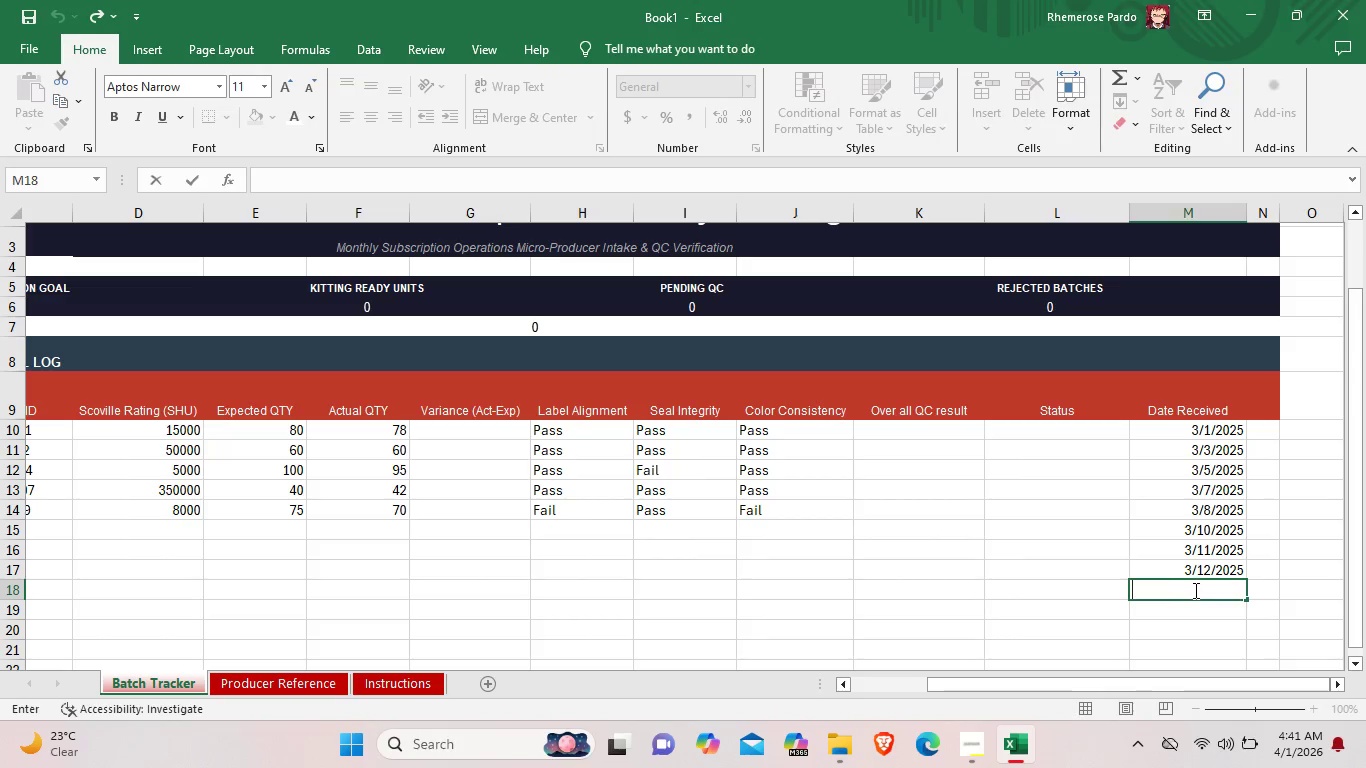 
wait(6.83)
 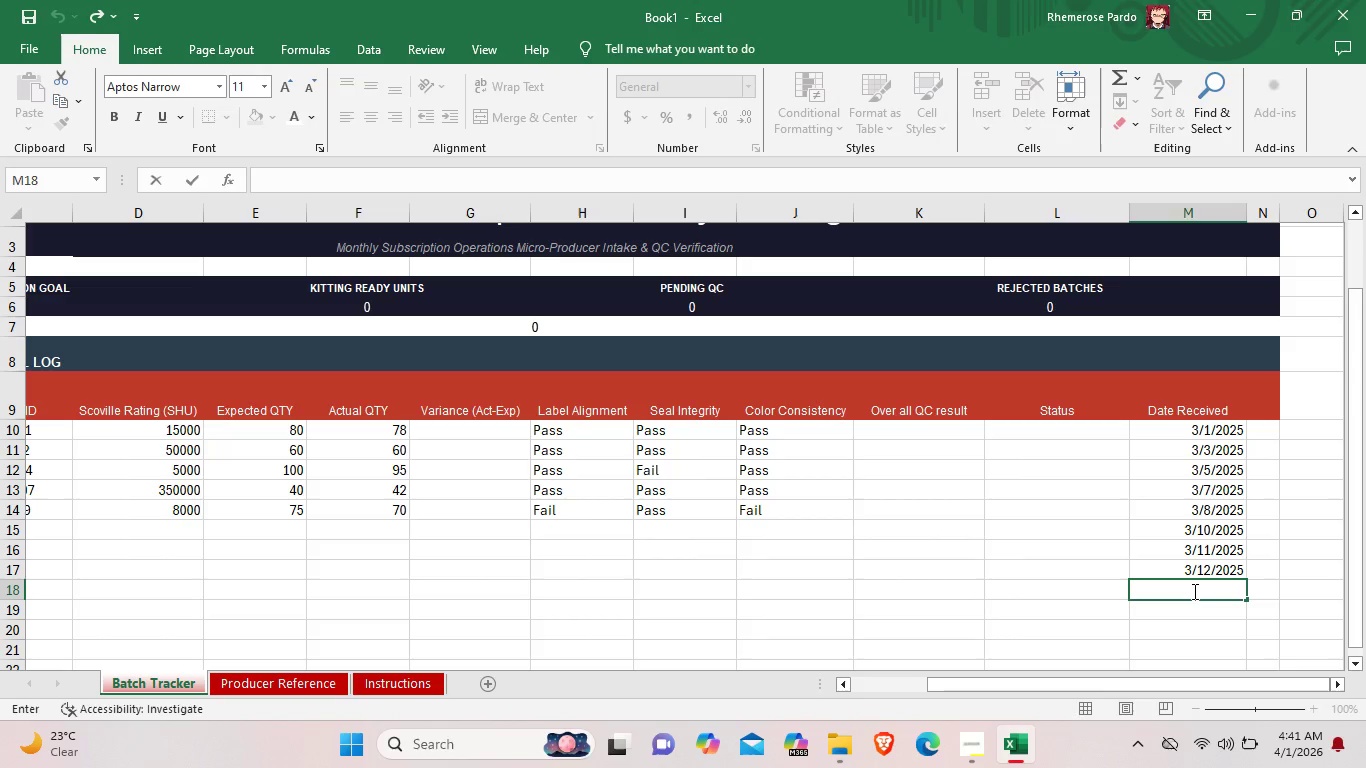 
type(3/14/2025)
 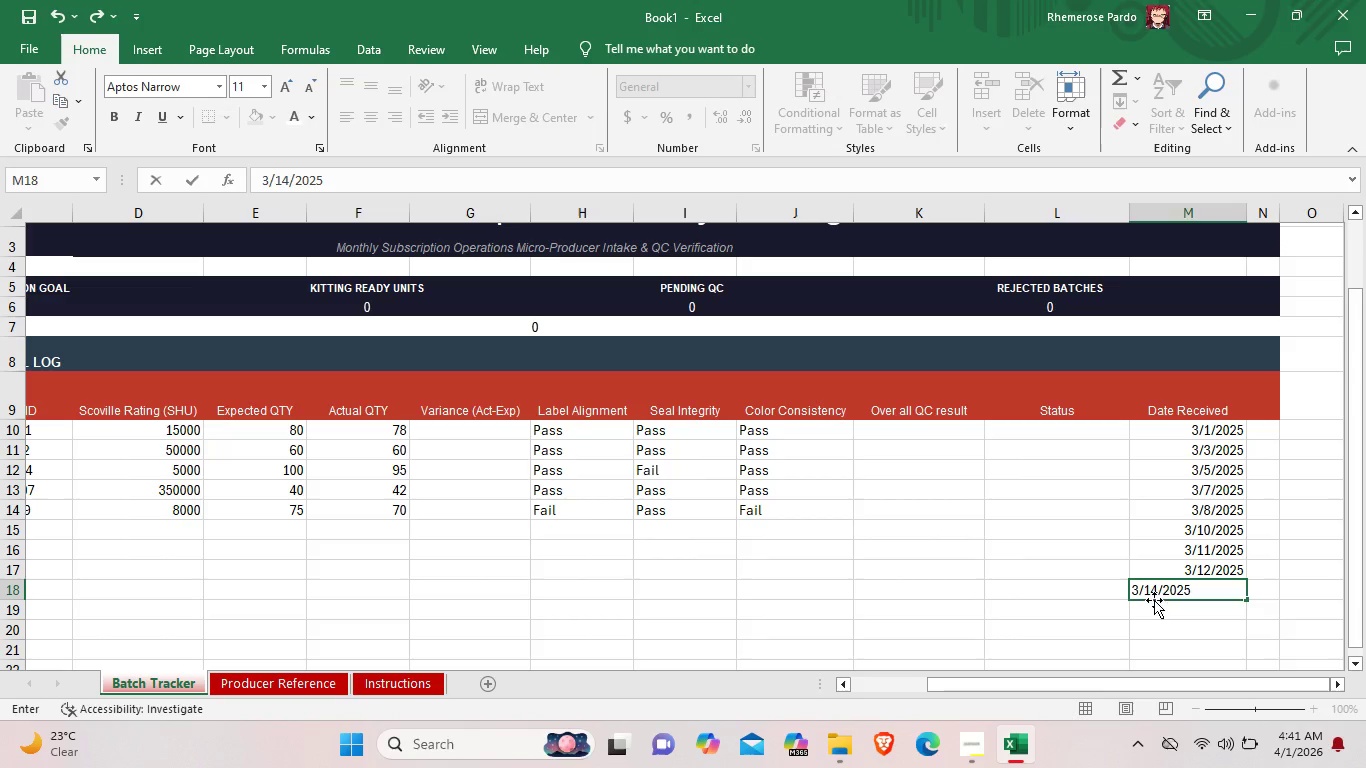 
double_click([1154, 606])
 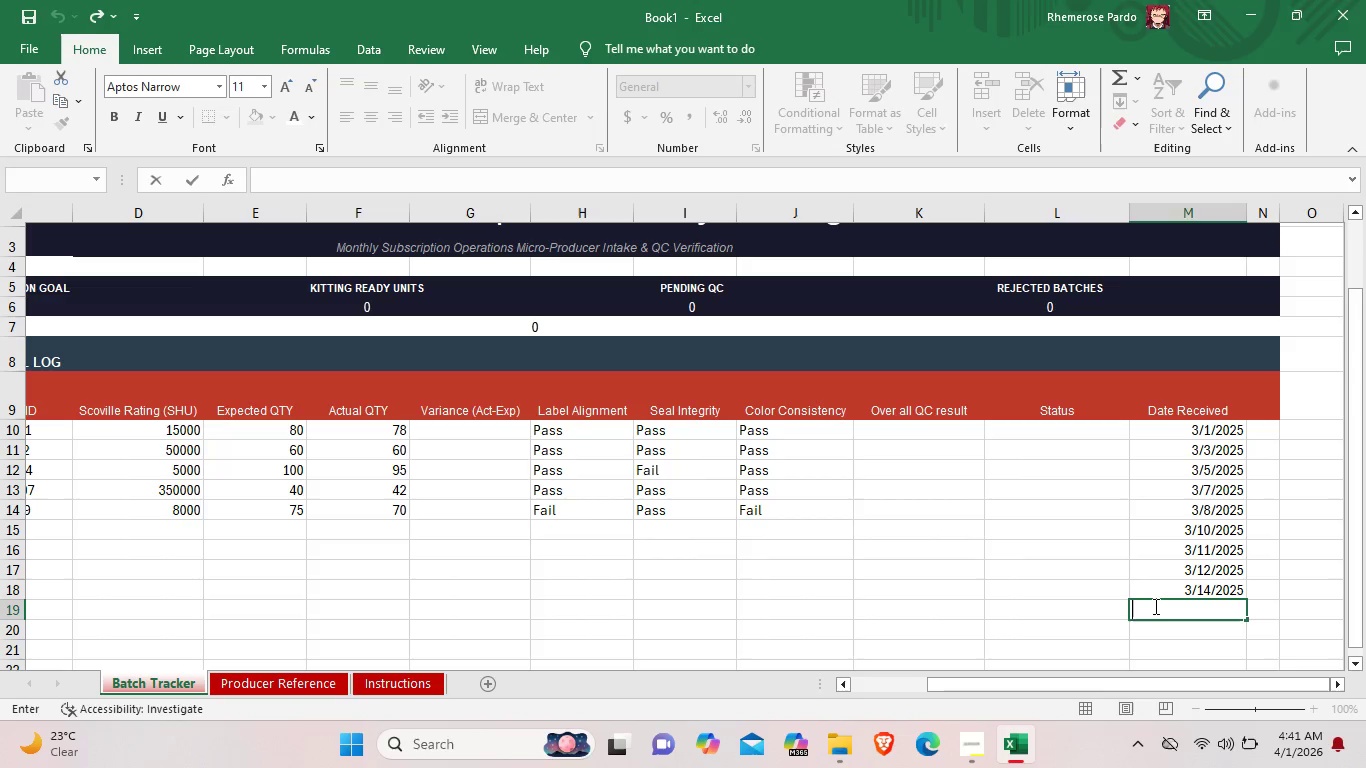 
wait(6.92)
 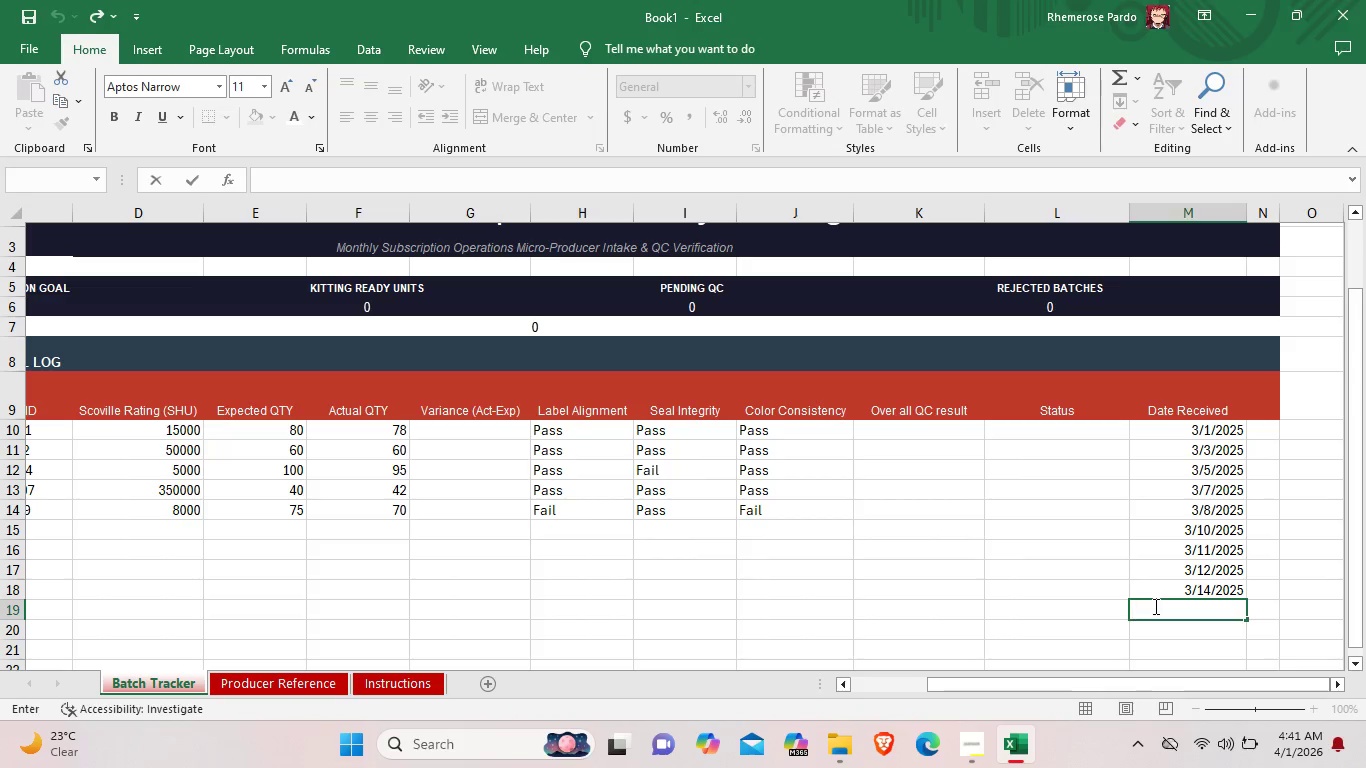 
type(3/15/)
 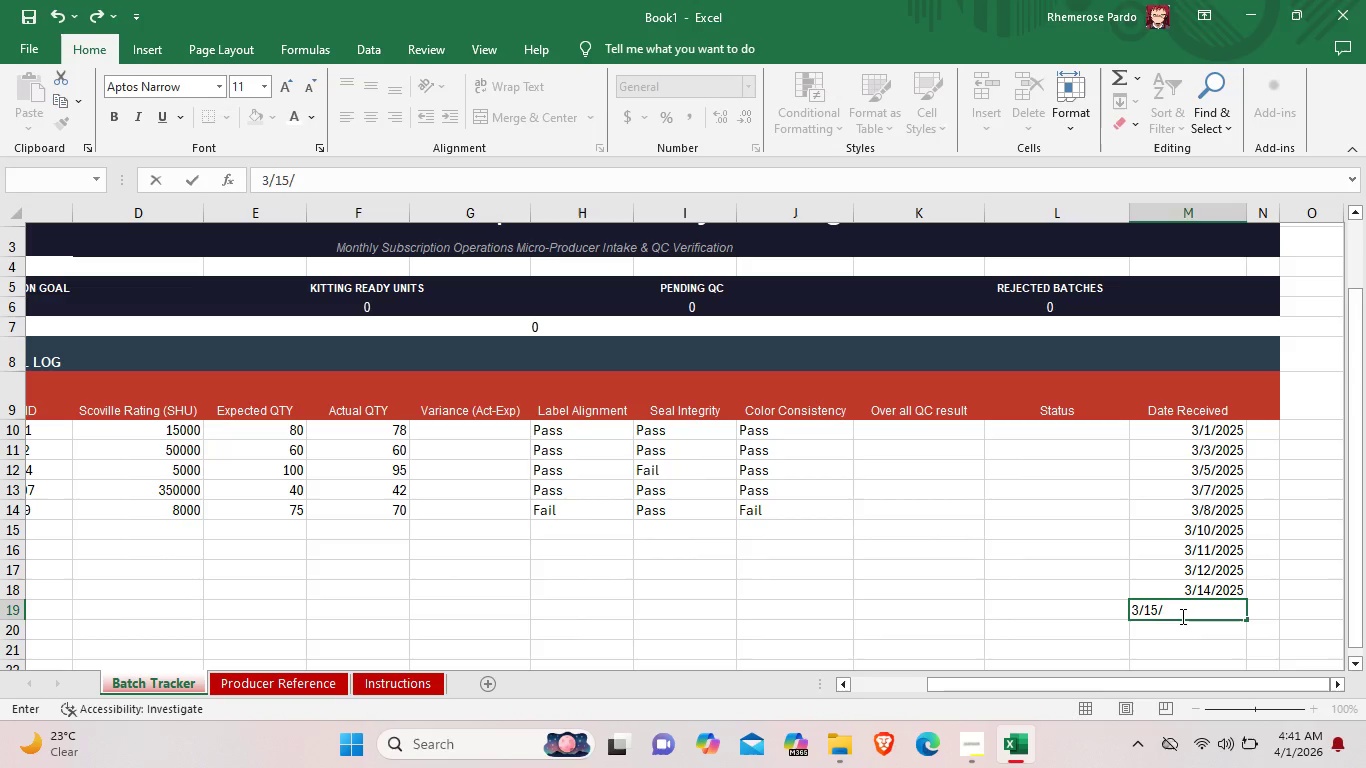 
type(2025)
 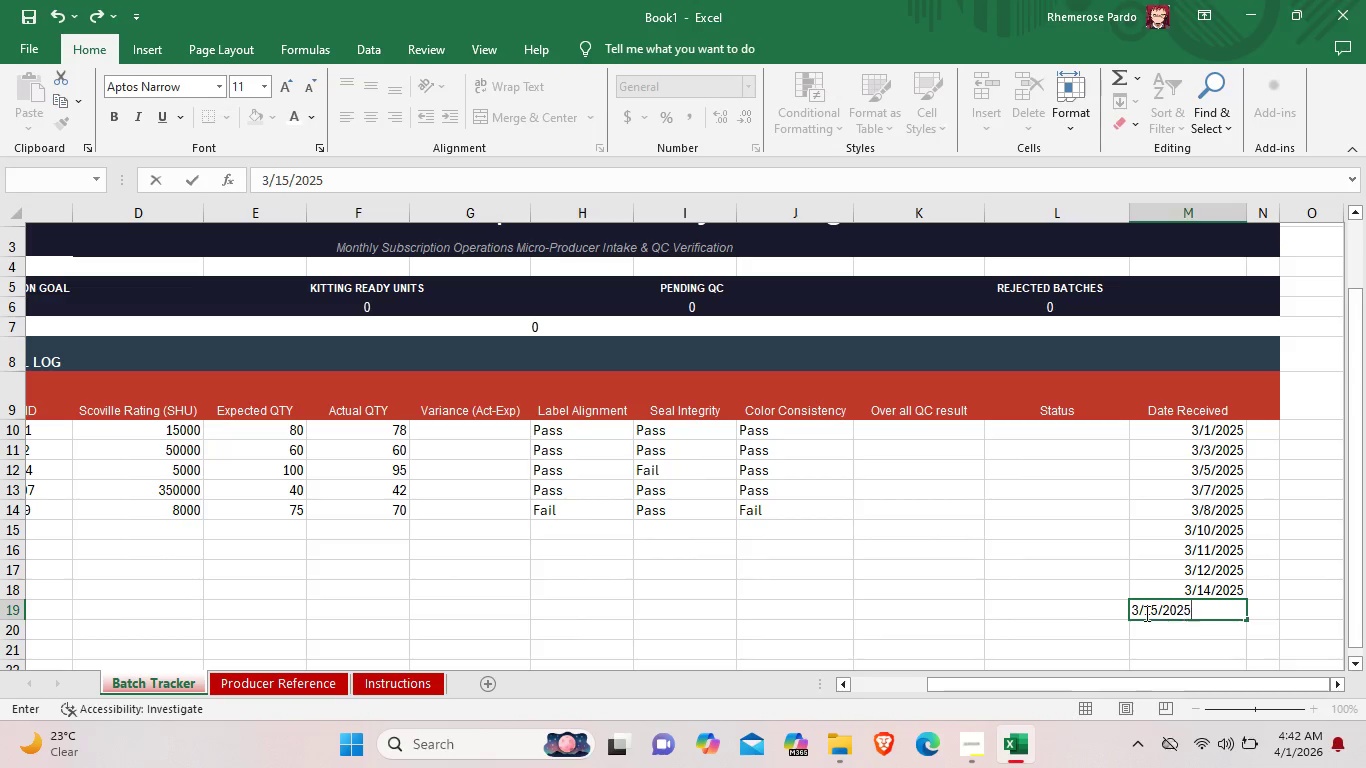 
left_click([1070, 616])
 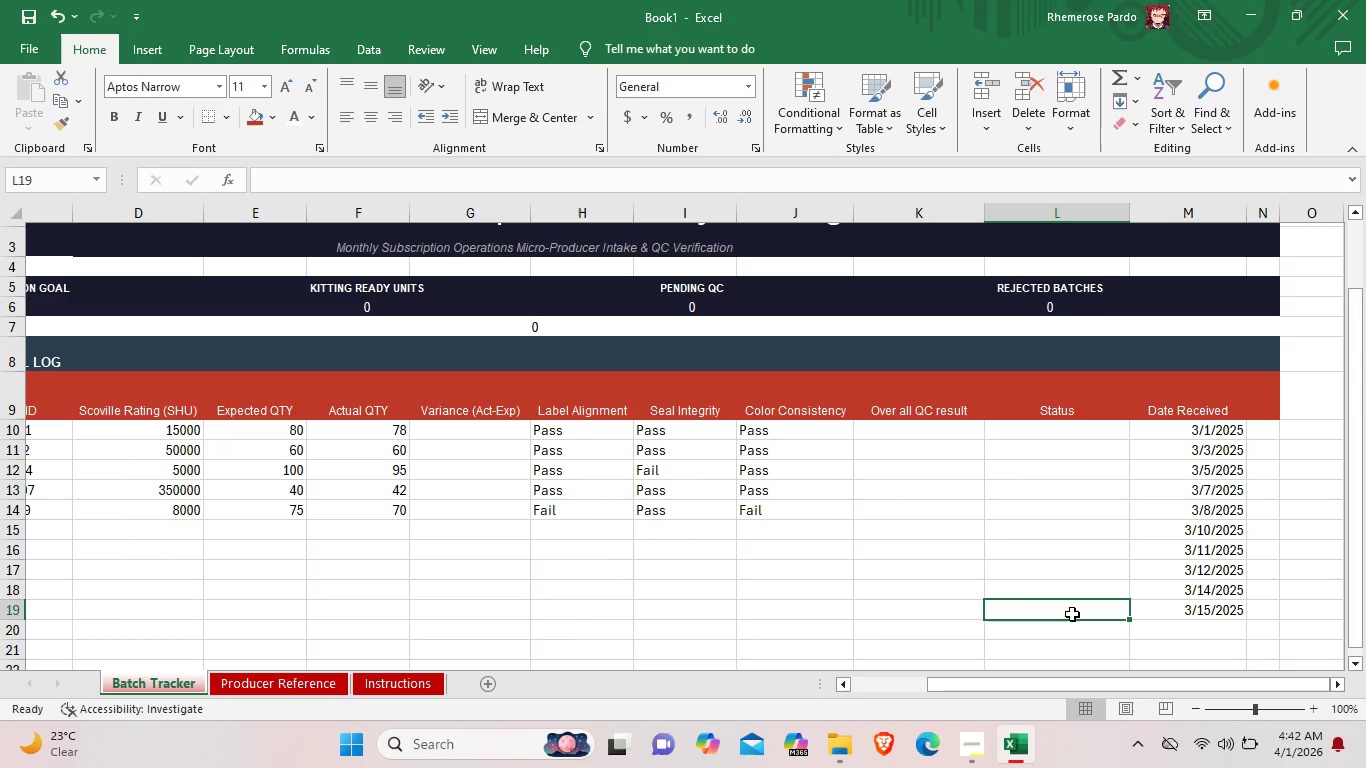 
wait(6.89)
 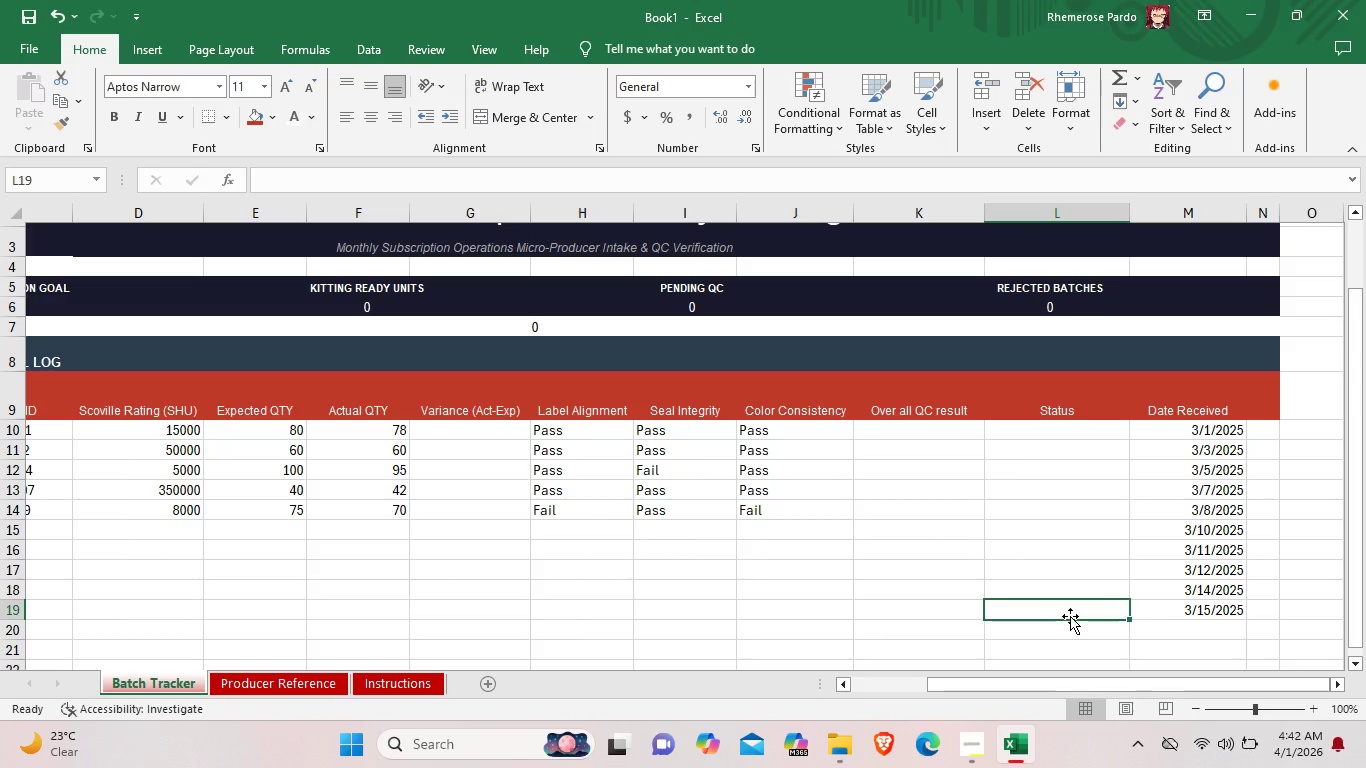 
left_click_drag(start_coordinate=[994, 692], to_coordinate=[909, 700])
 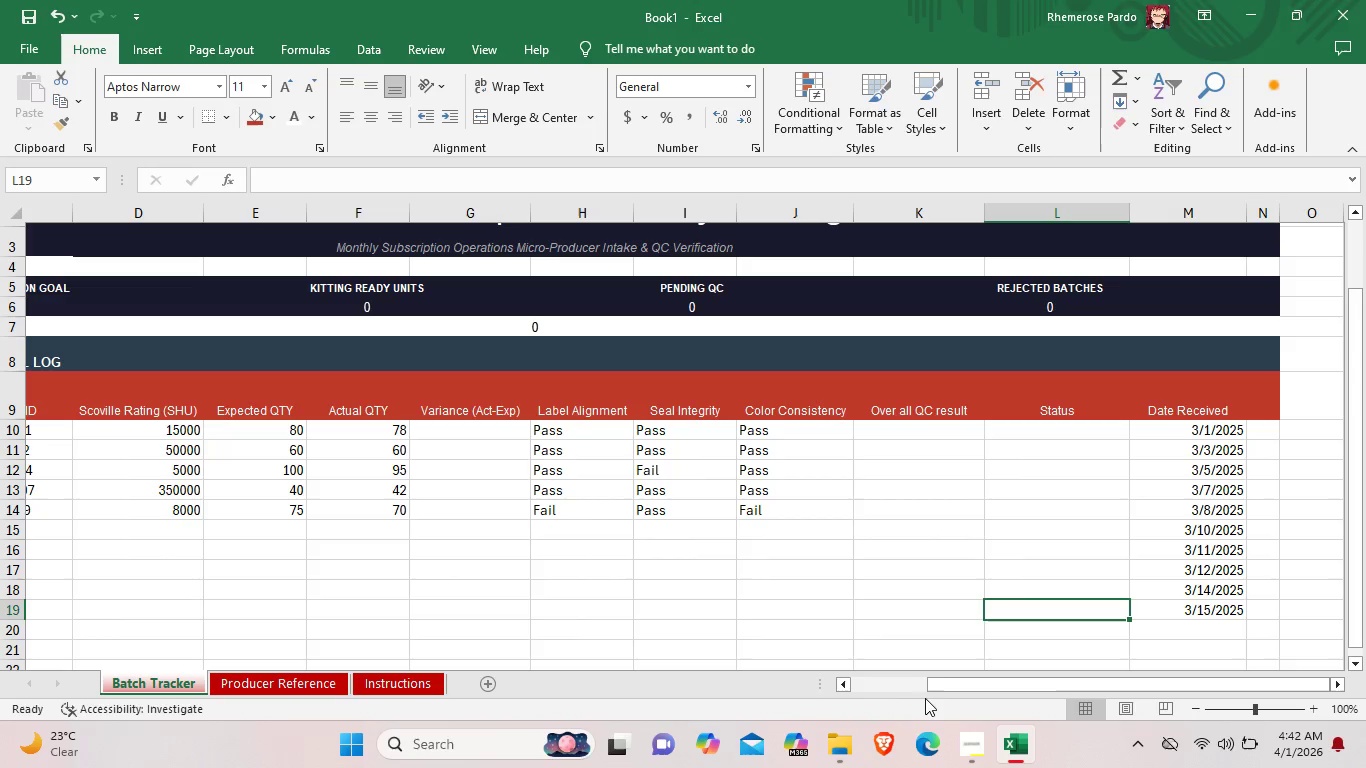 
left_click_drag(start_coordinate=[957, 683], to_coordinate=[844, 694])
 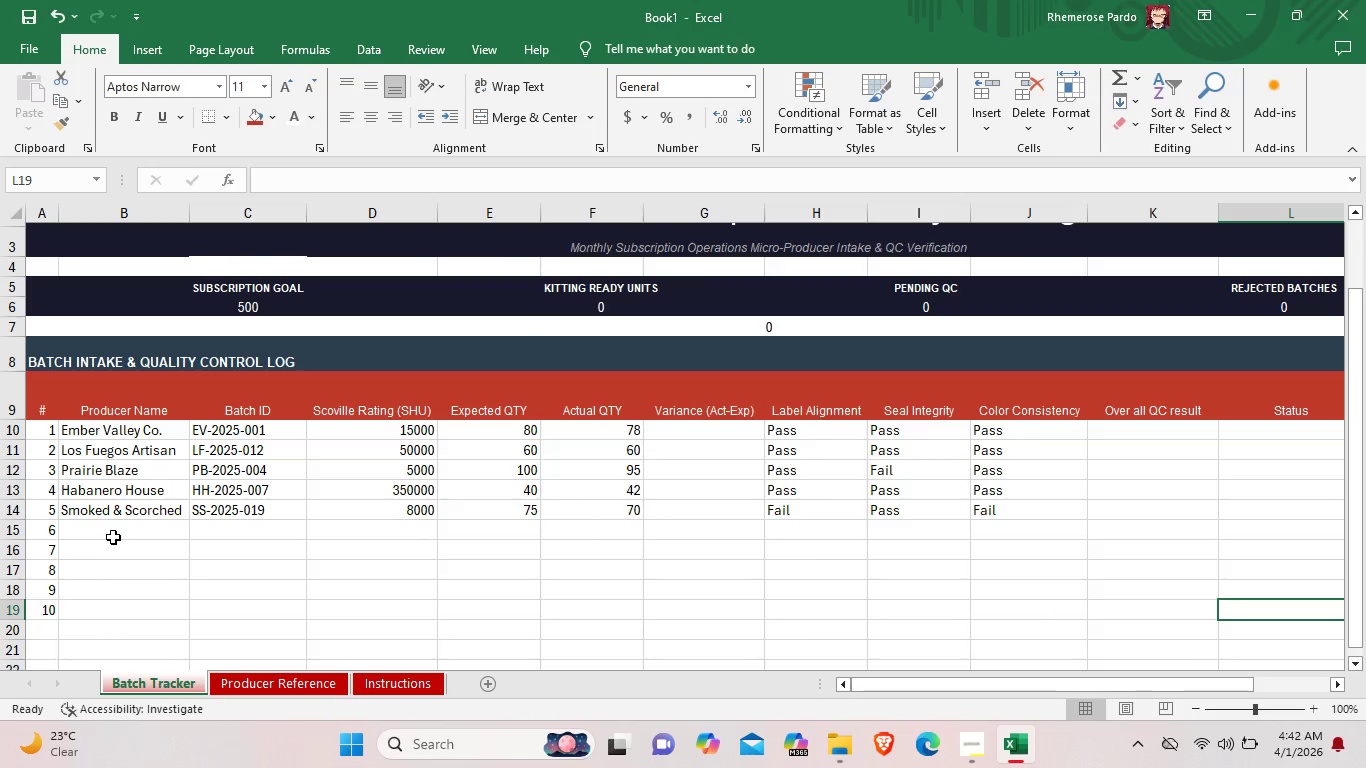 
double_click([112, 531])
 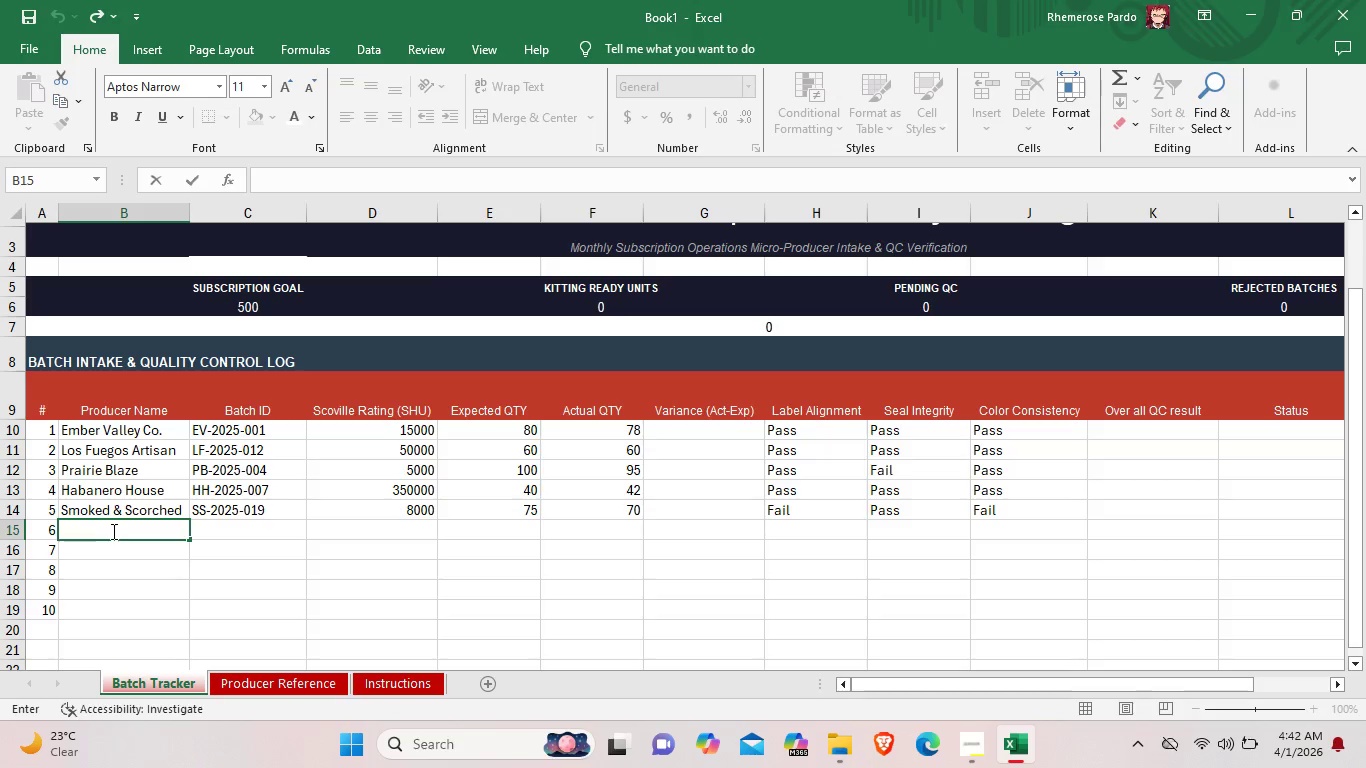 
type(CRIMSO)
key(Backspace)
key(Backspace)
key(Backspace)
key(Backspace)
key(Backspace)
type(rimson Pepper Guild)
 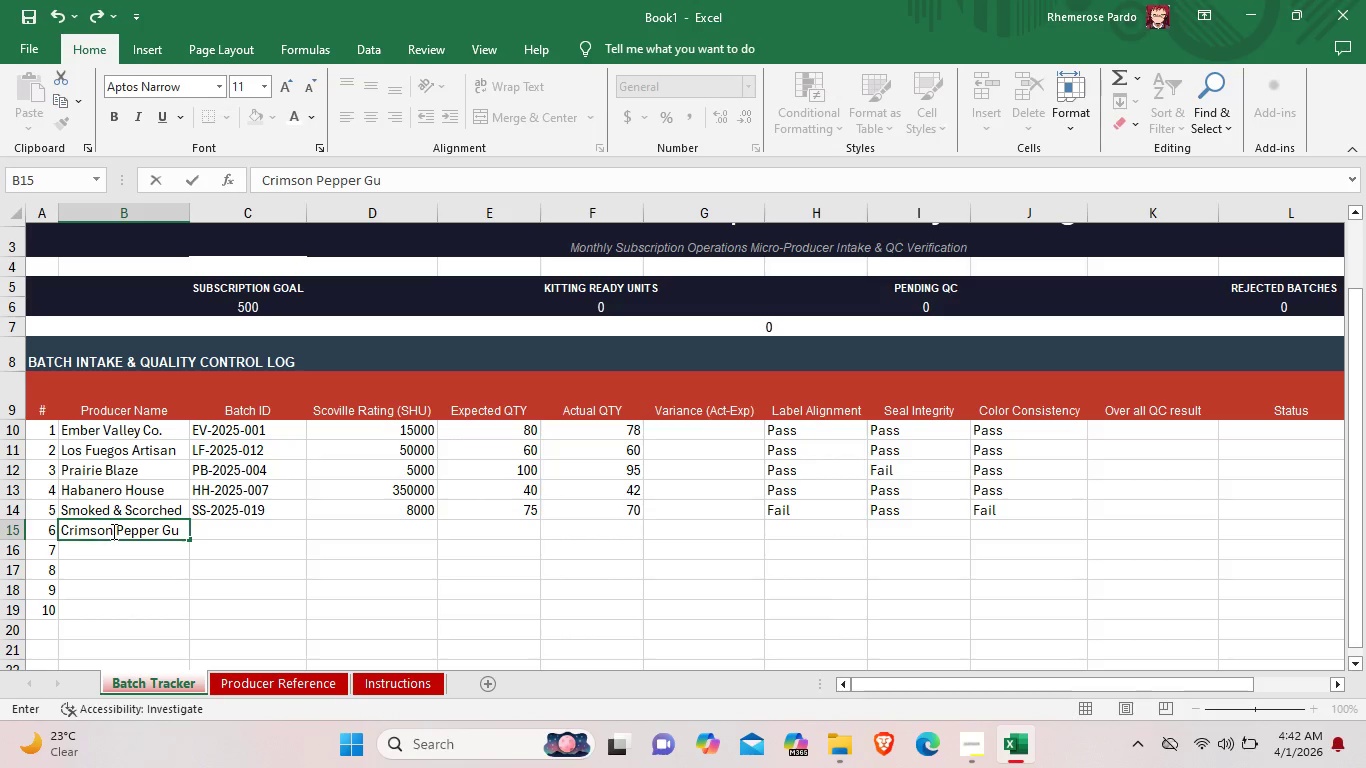 
left_click([155, 529])
 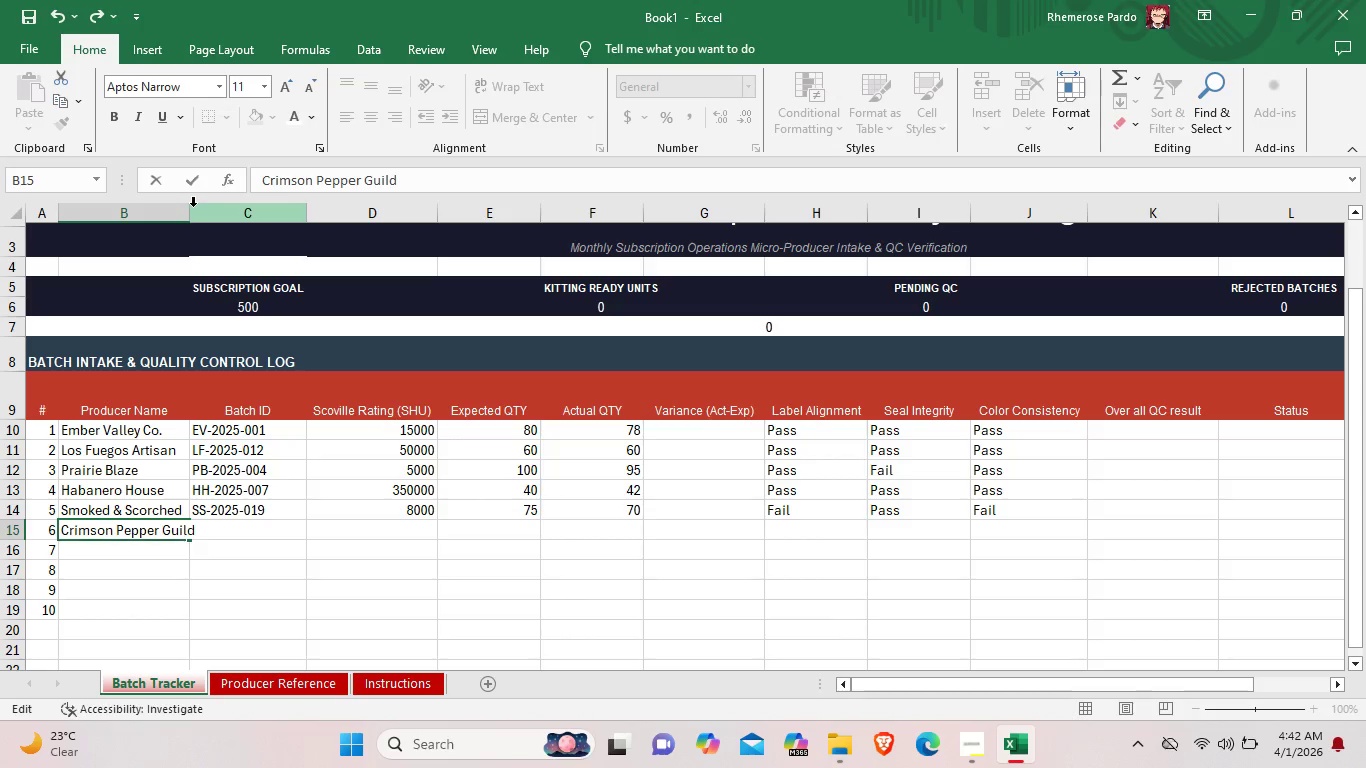 
left_click([188, 214])
 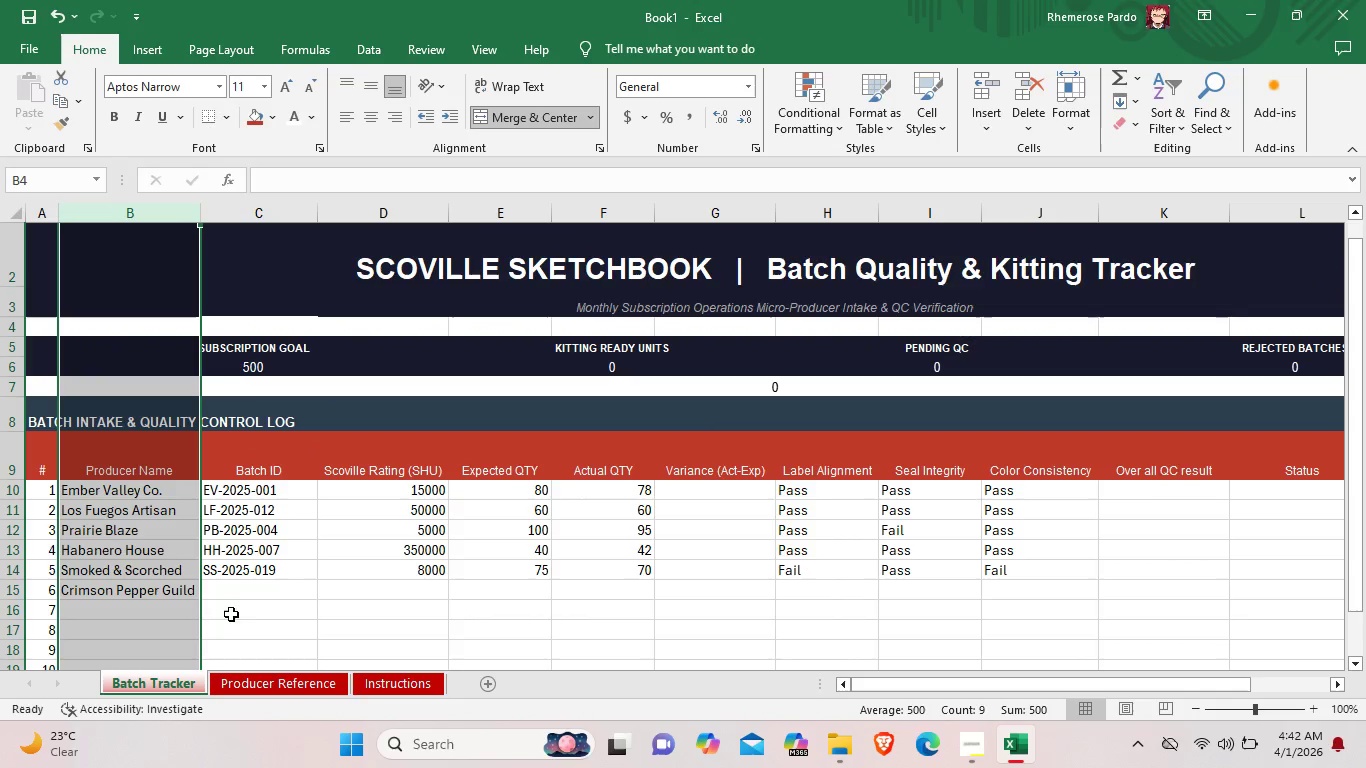 
left_click_drag(start_coordinate=[188, 214], to_coordinate=[199, 215])
 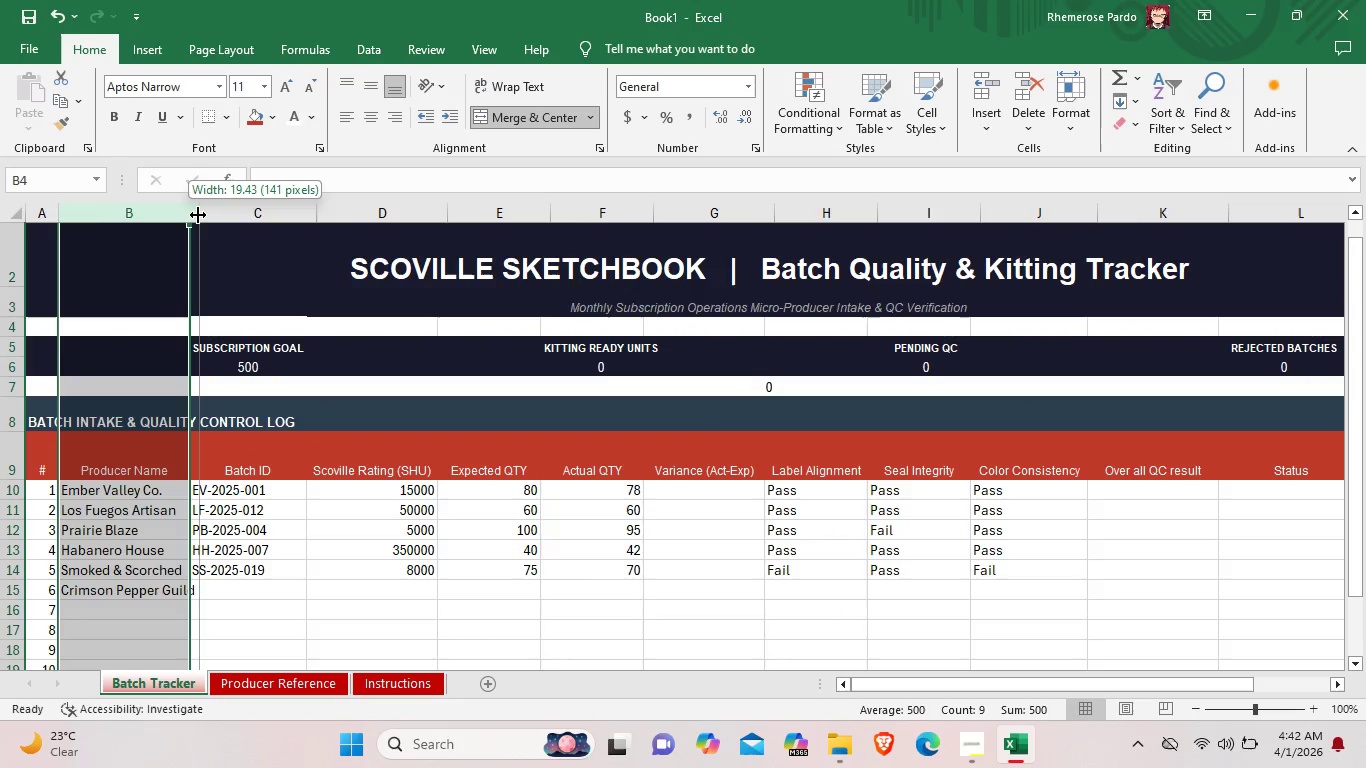 
double_click([250, 583])
 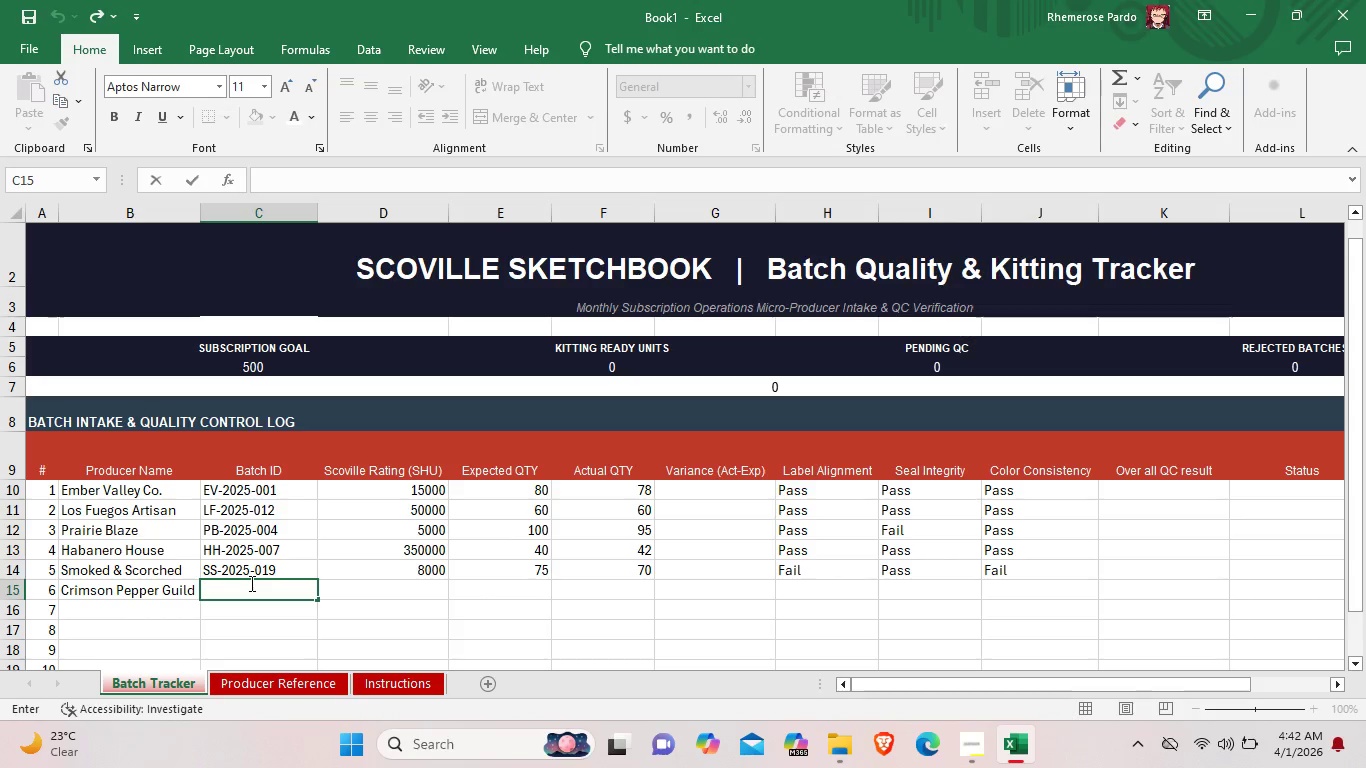 
type(Cp-2025-)
 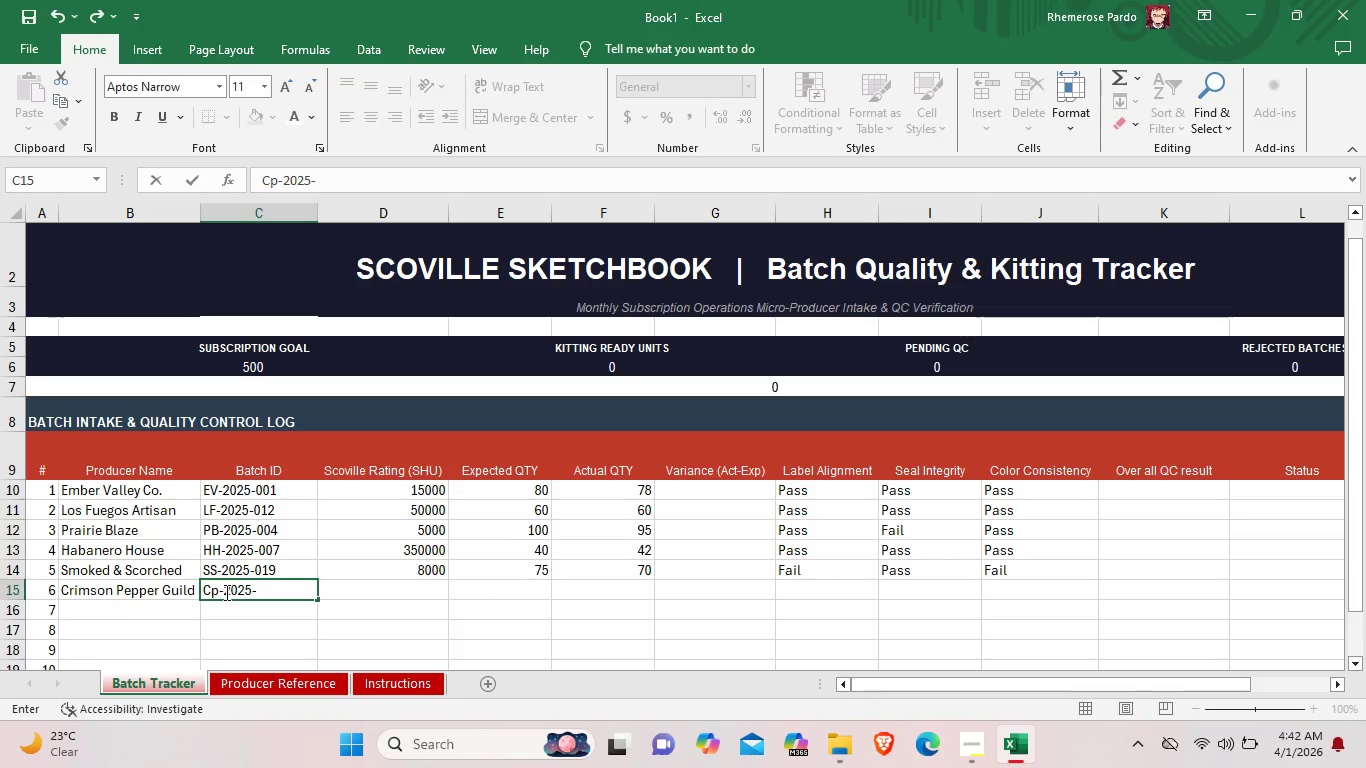 
left_click([216, 593])
 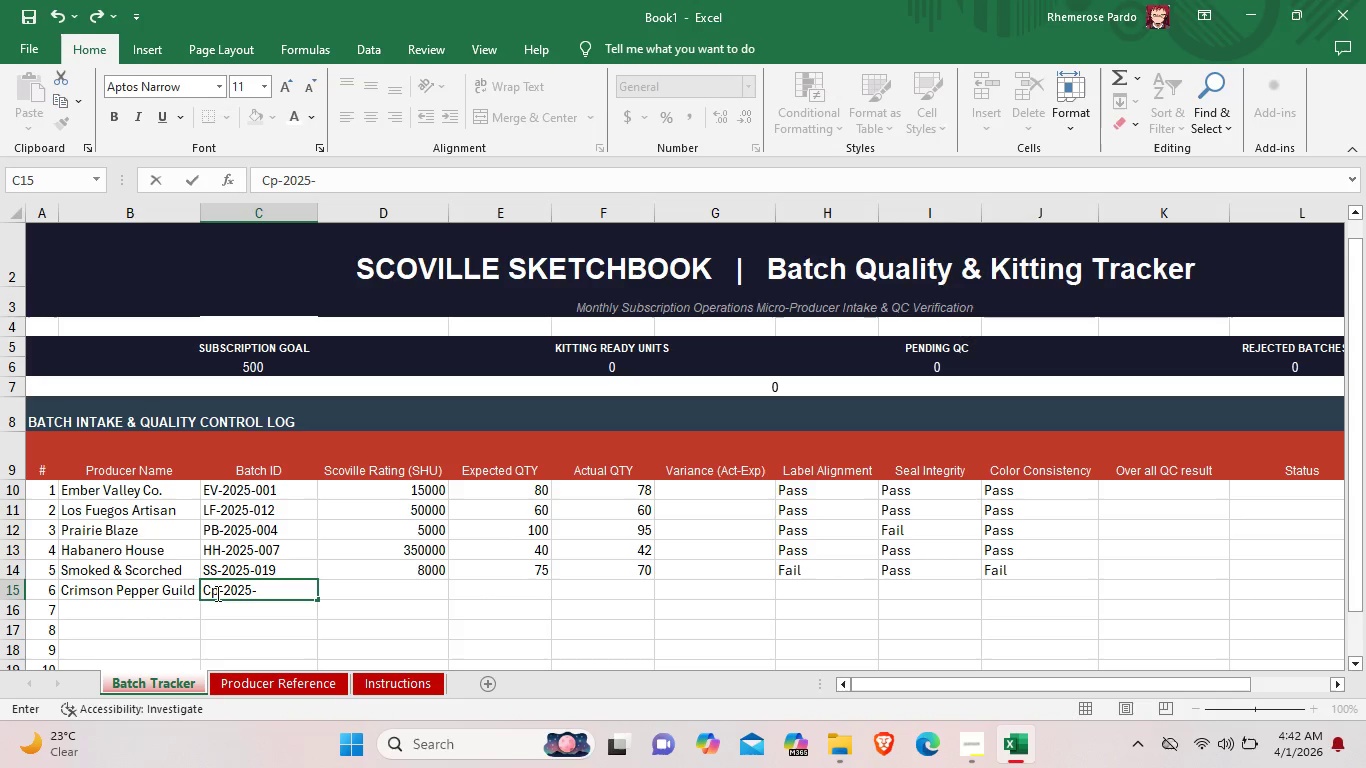 
key(Backspace)
 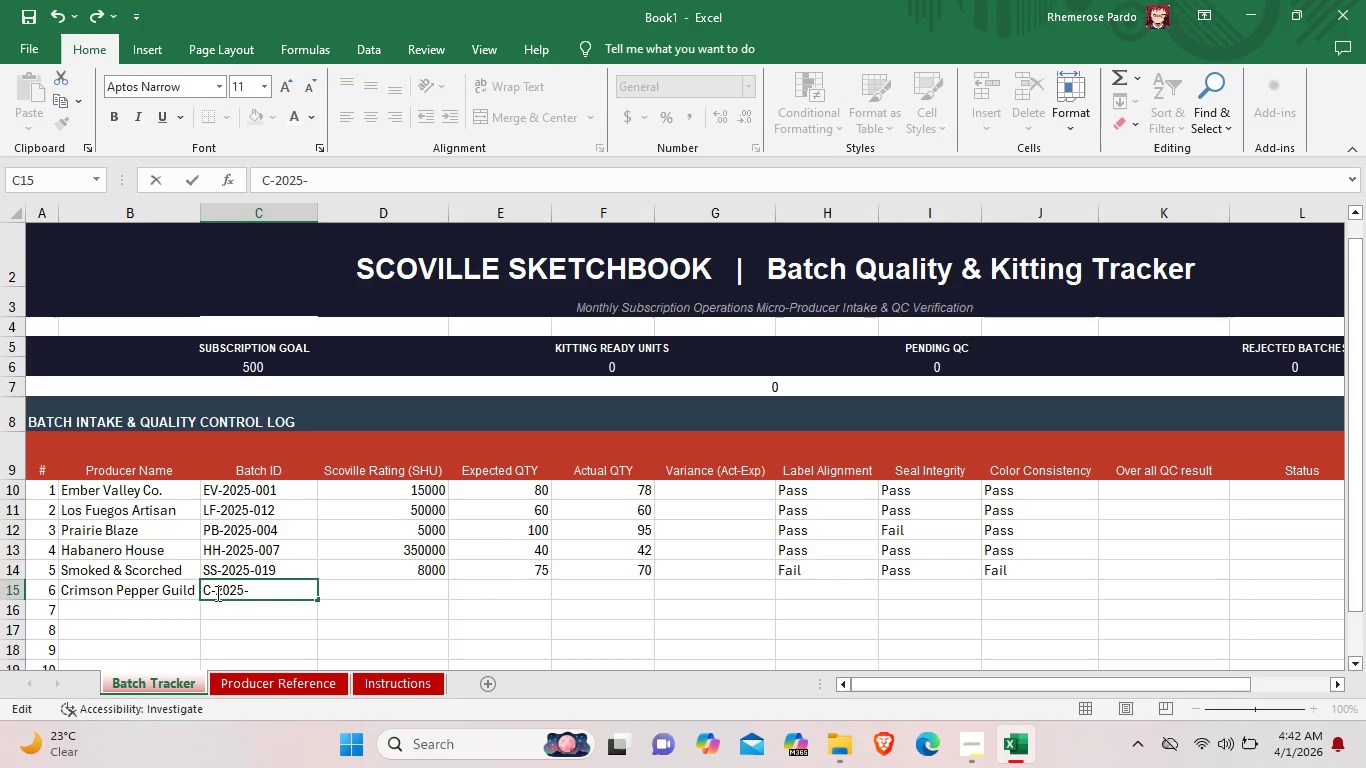 
key(Shift+P)
 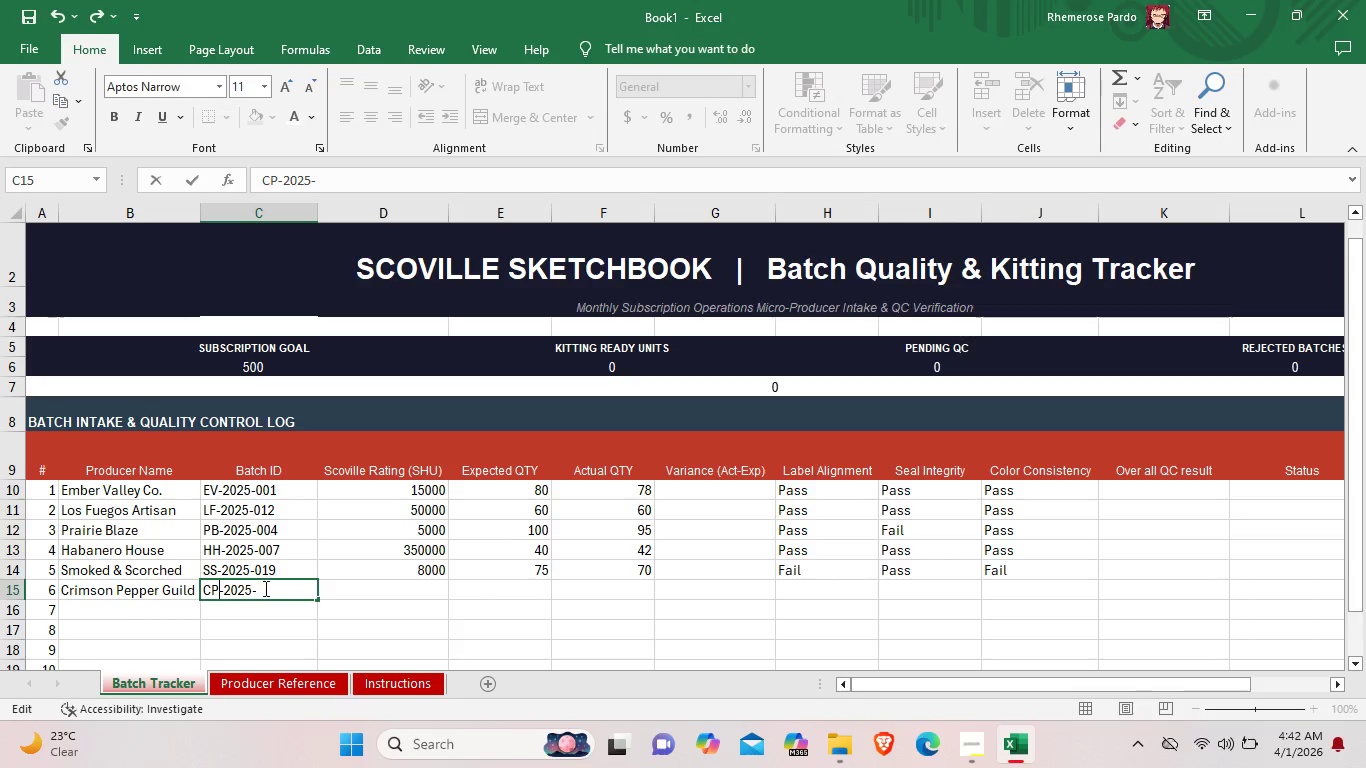 
left_click([265, 589])
 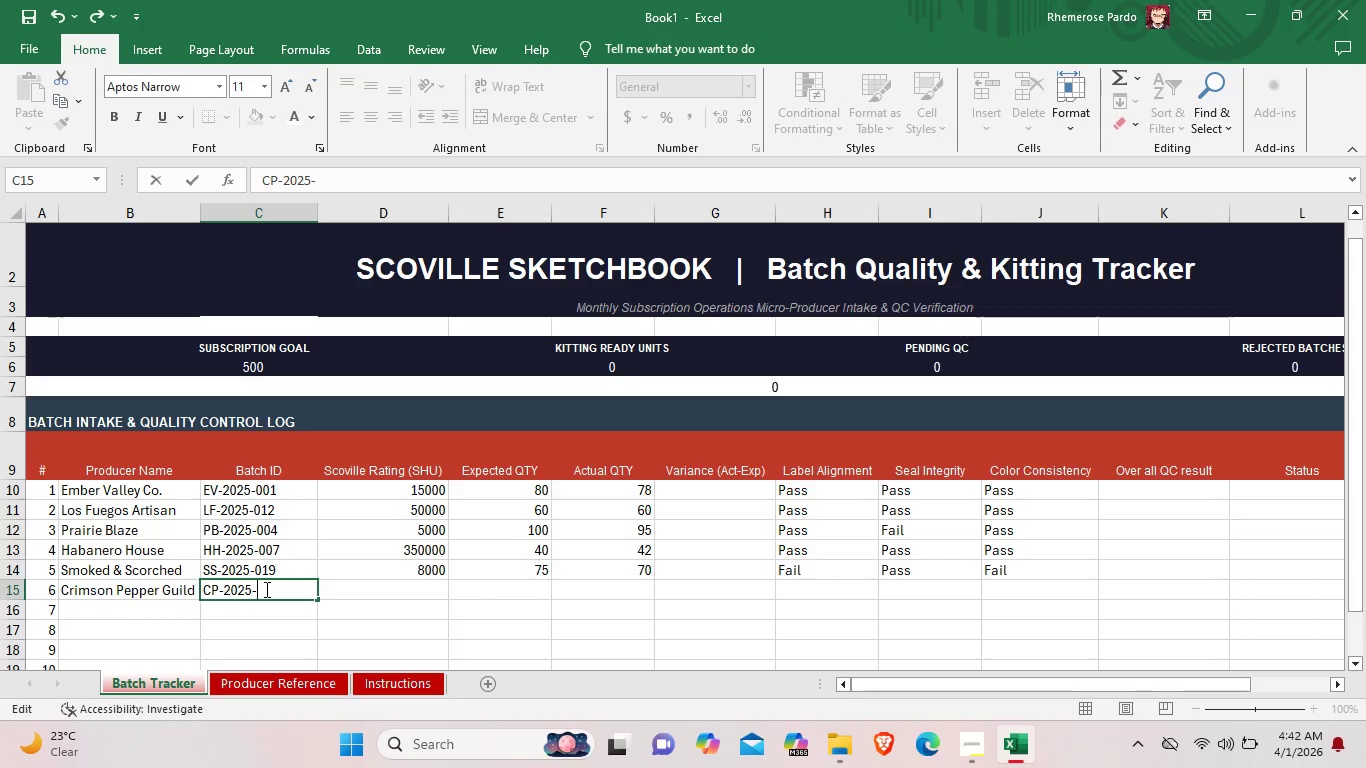 
wait(7.08)
 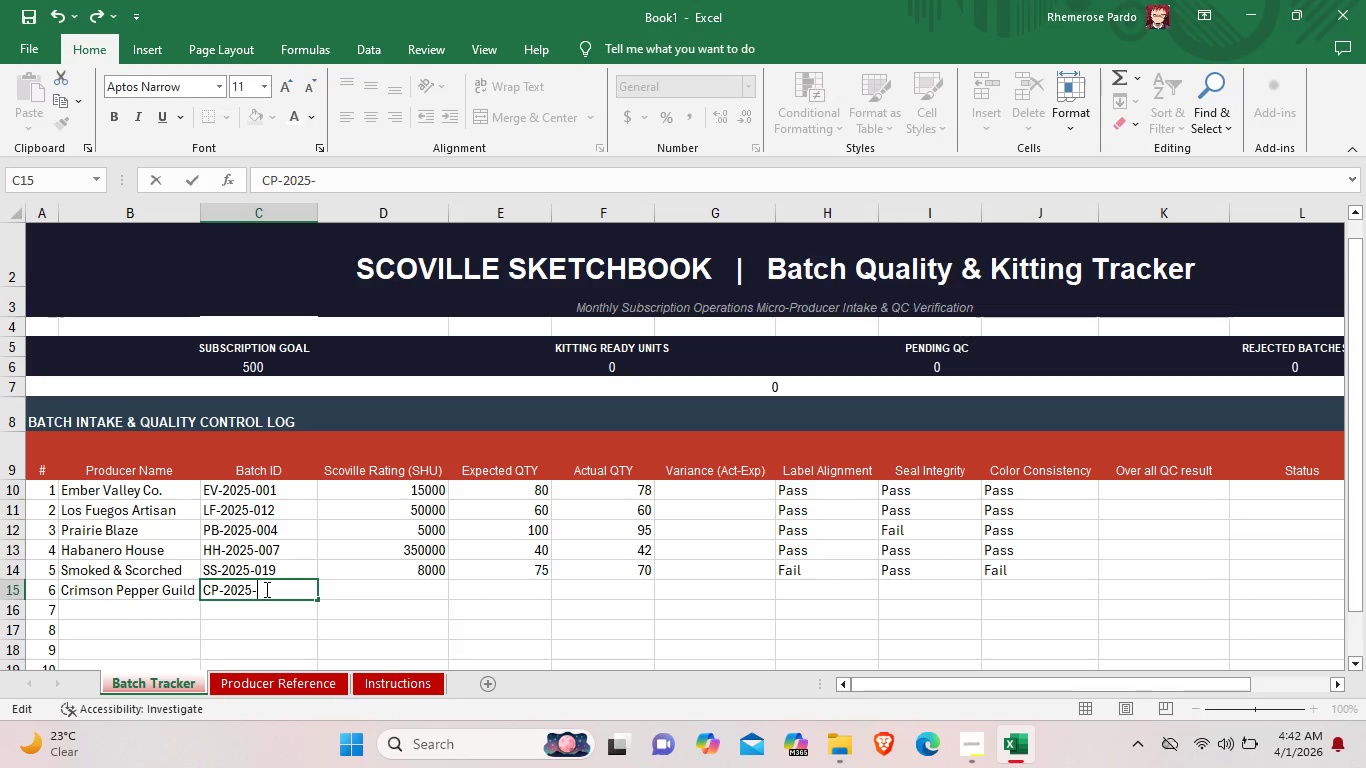 
type(033)
 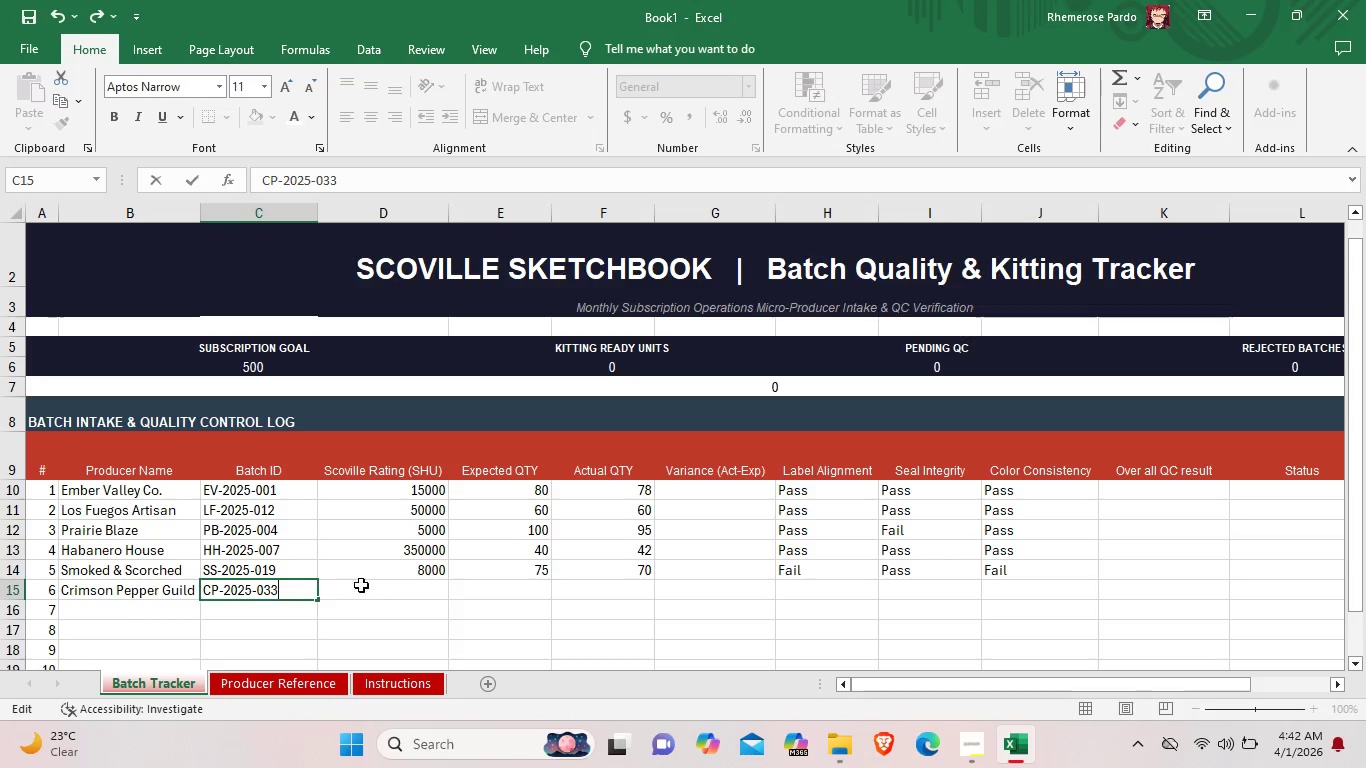 
double_click([387, 586])
 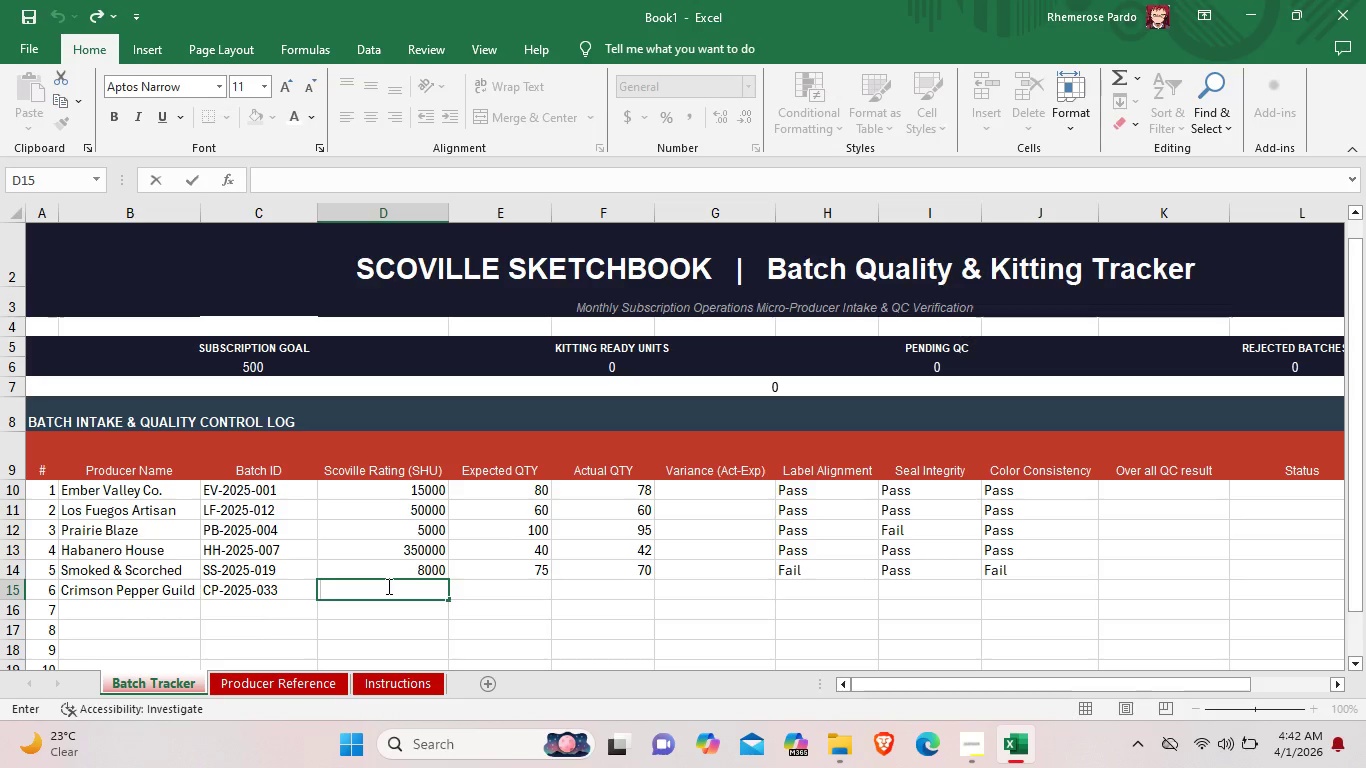 
type(22000)
 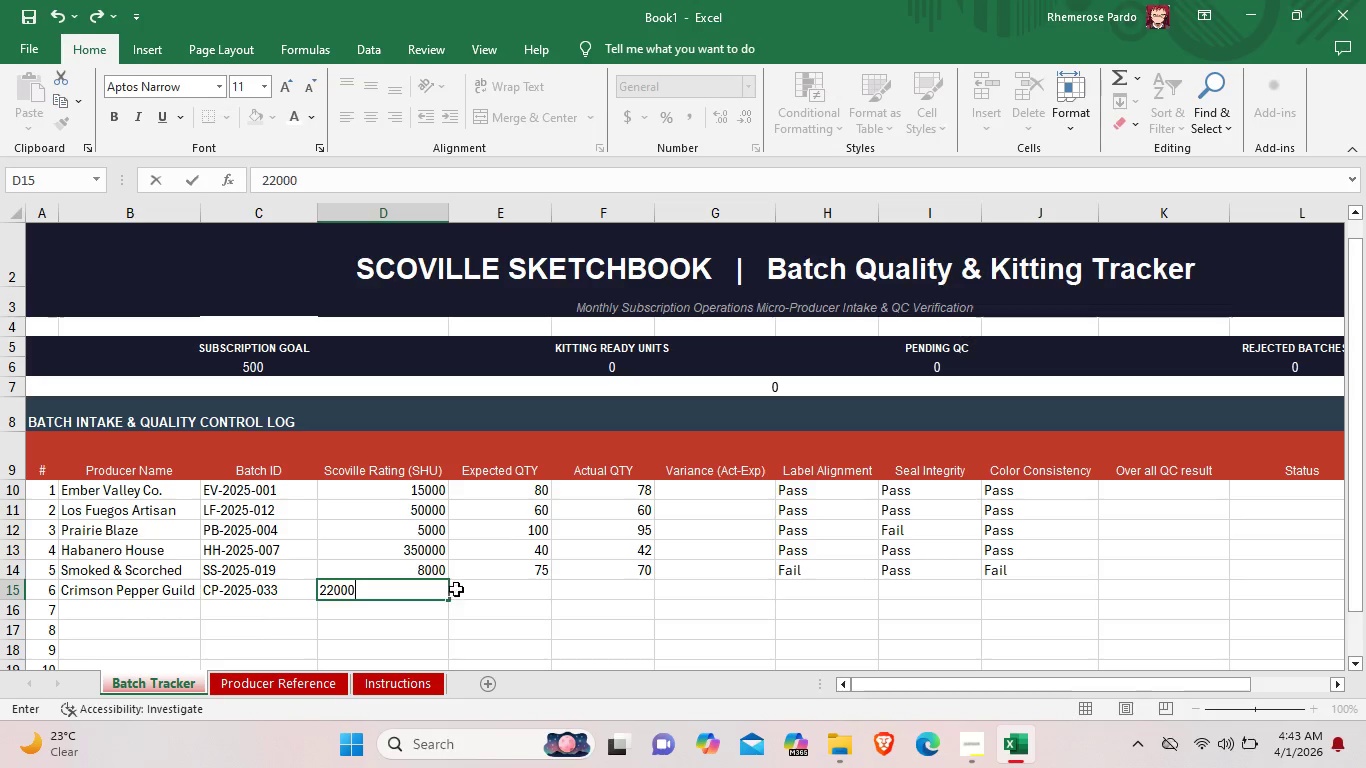 
double_click([494, 592])
 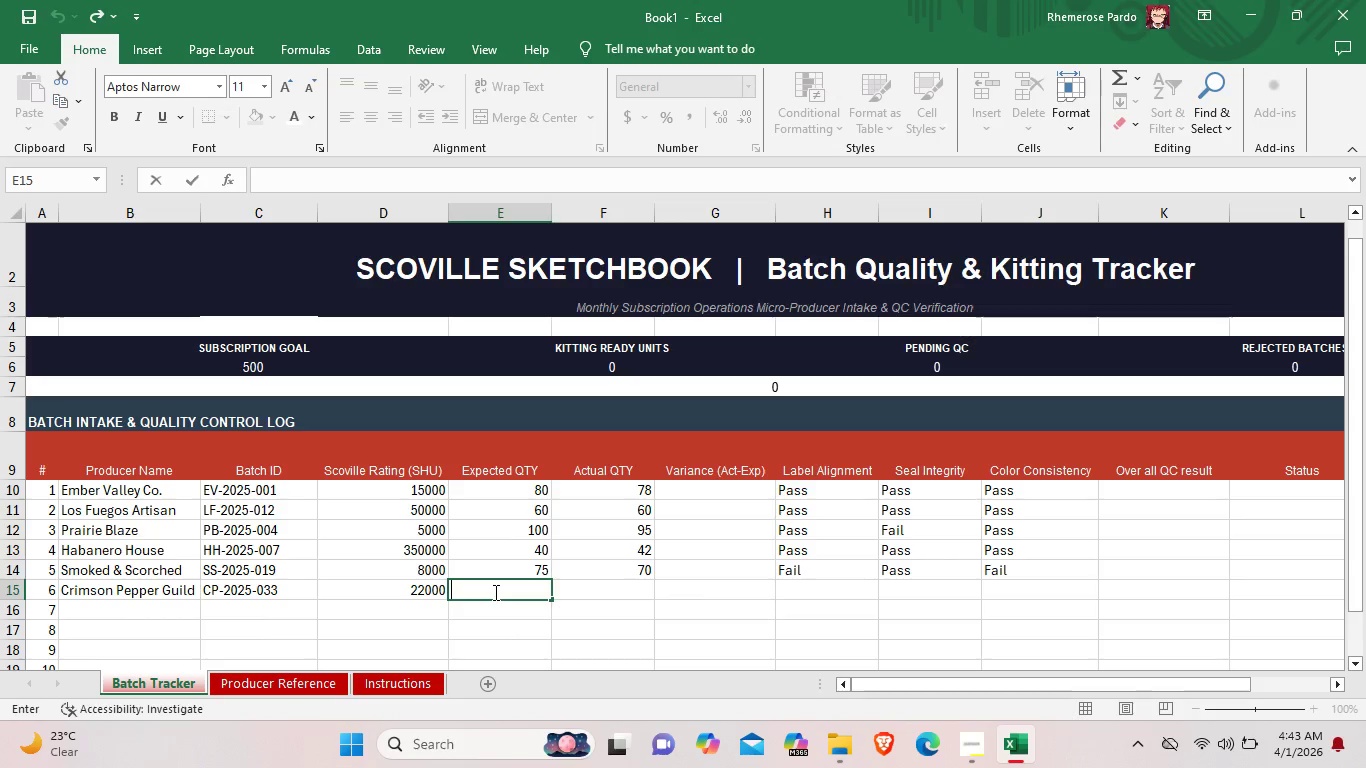 
wait(5.48)
 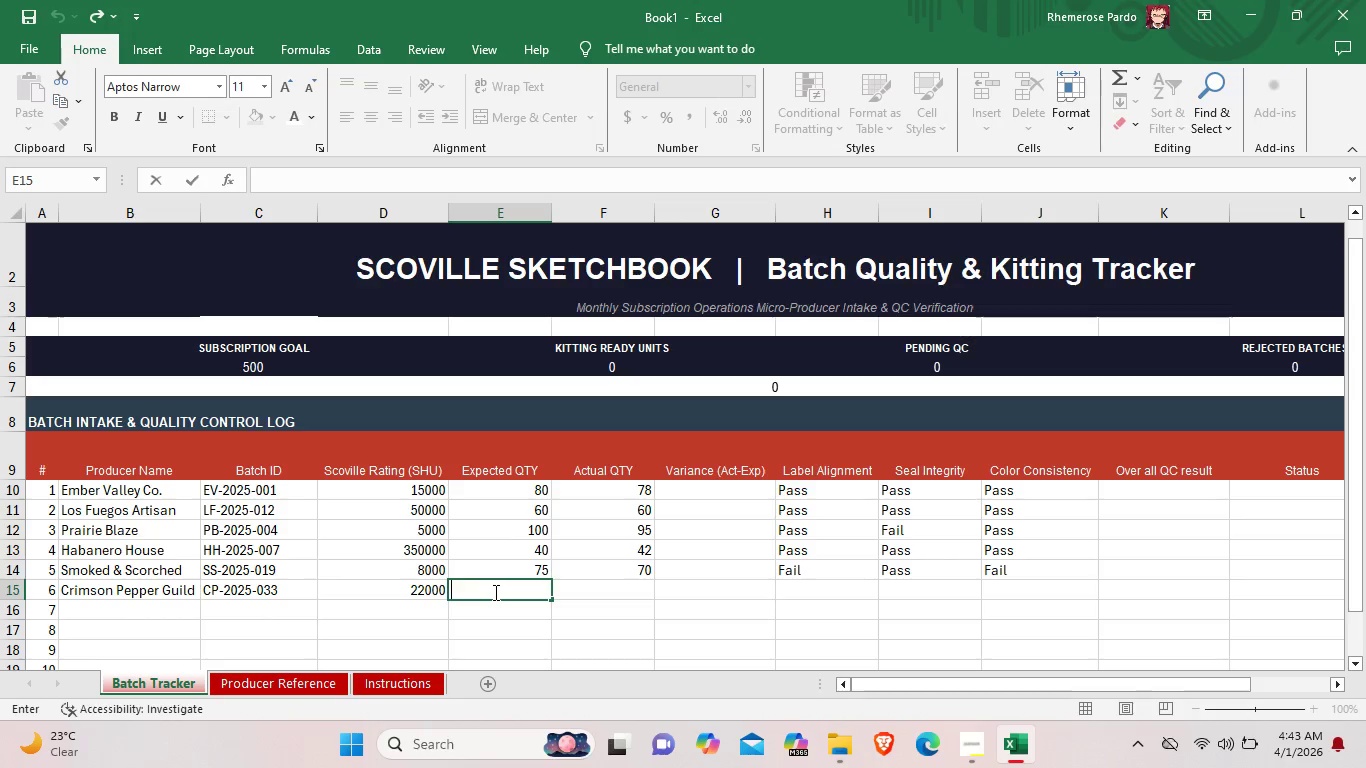 
type(50)
 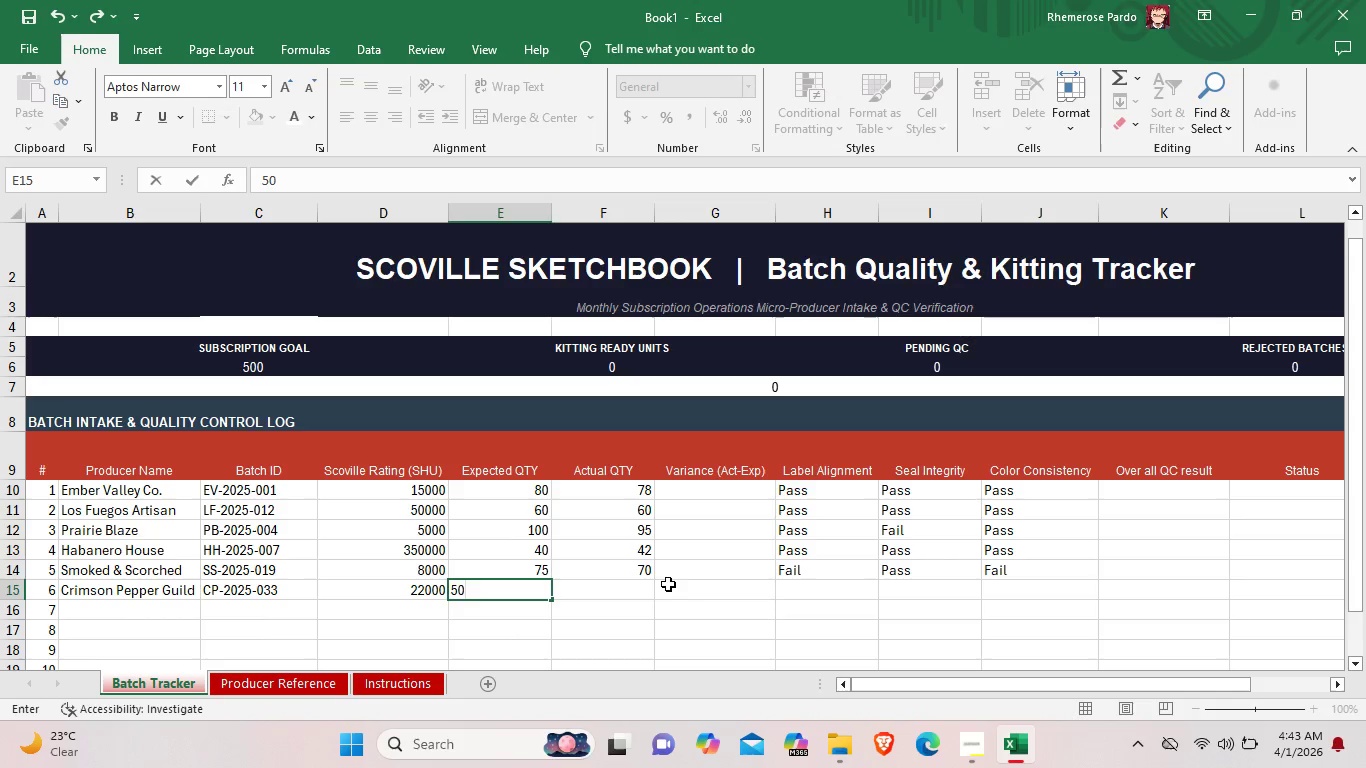 
double_click([630, 587])
 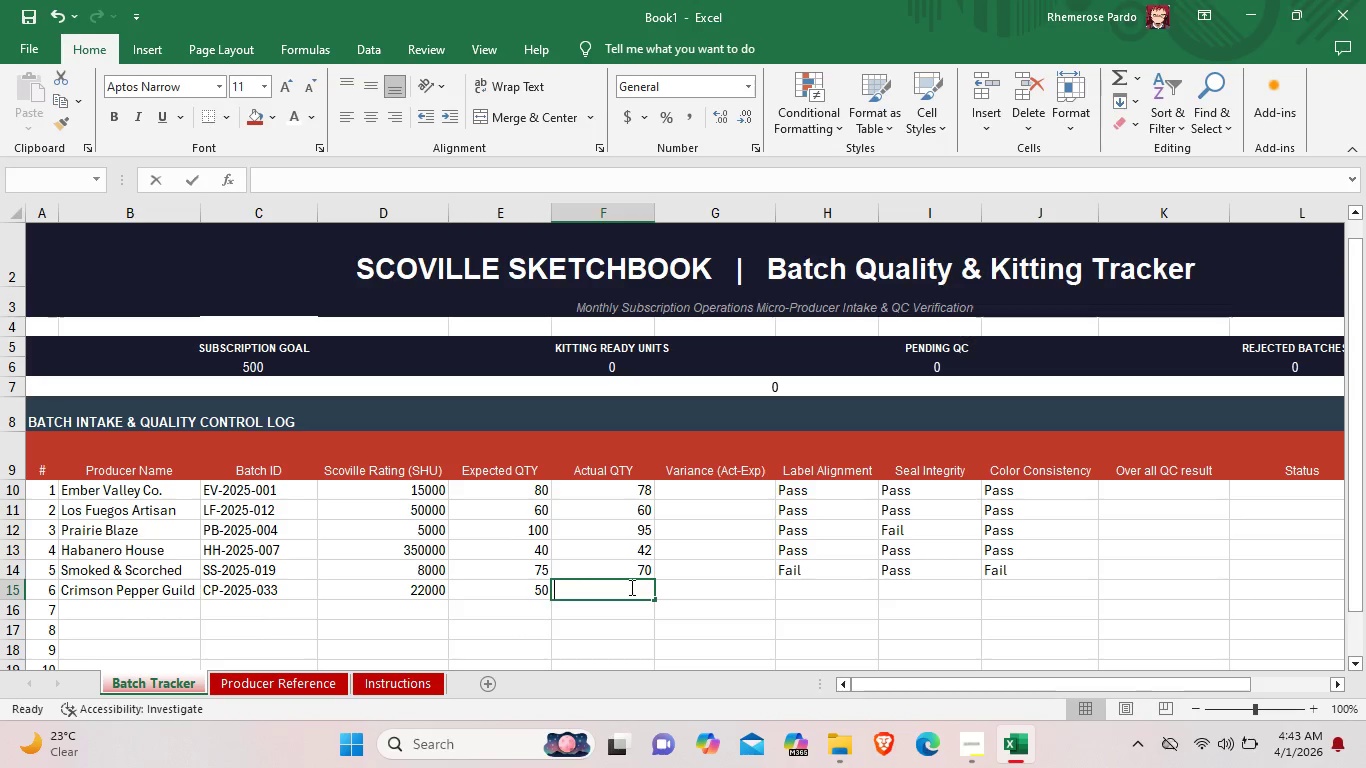 
type(50)
 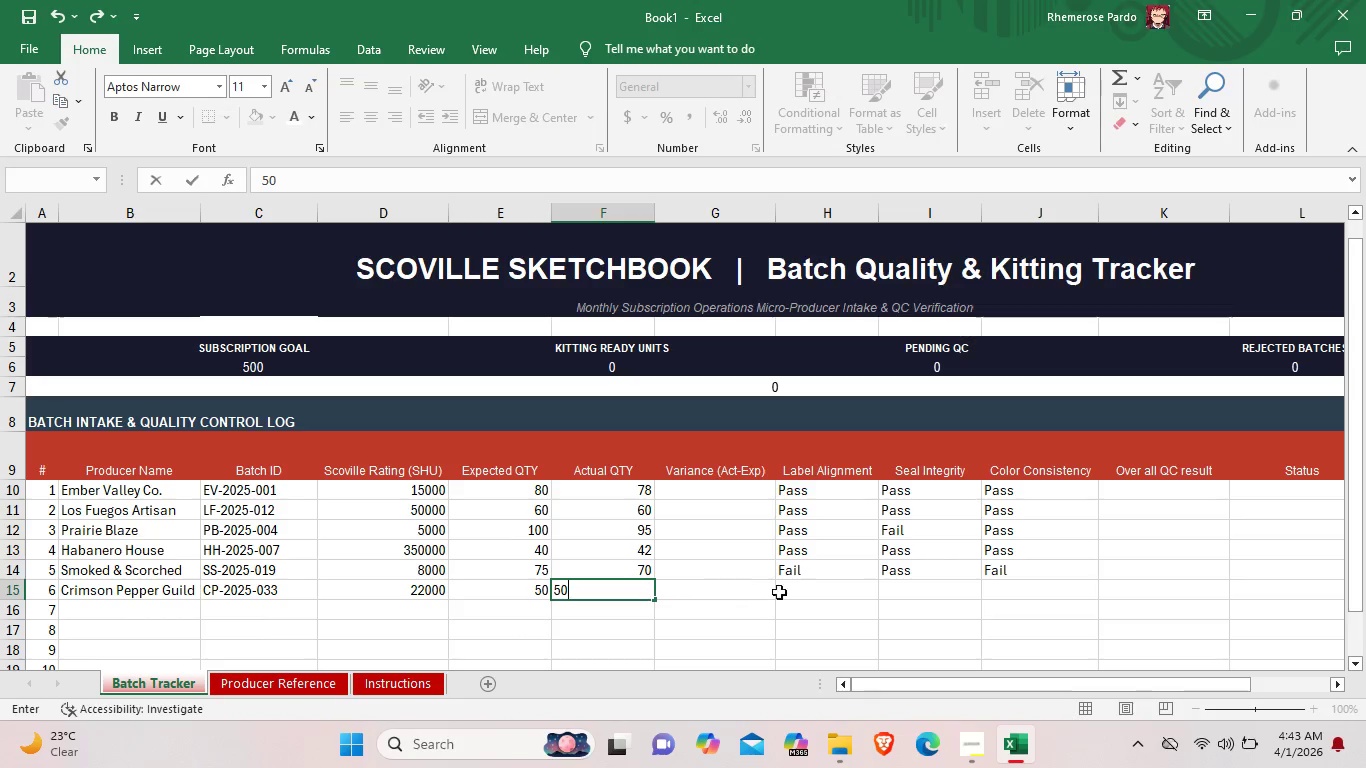 
double_click([794, 591])
 